 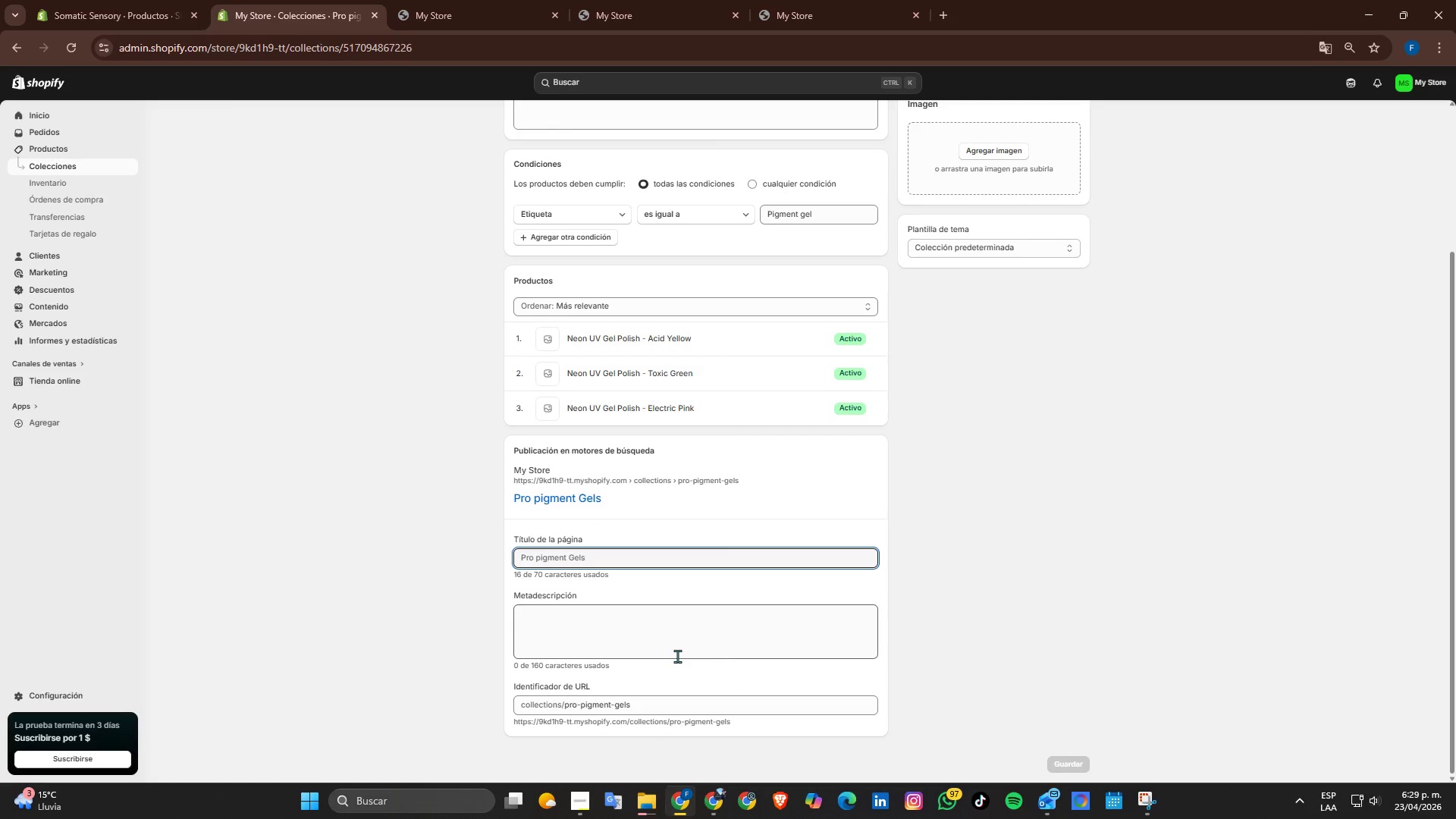 
double_click([715, 558])
 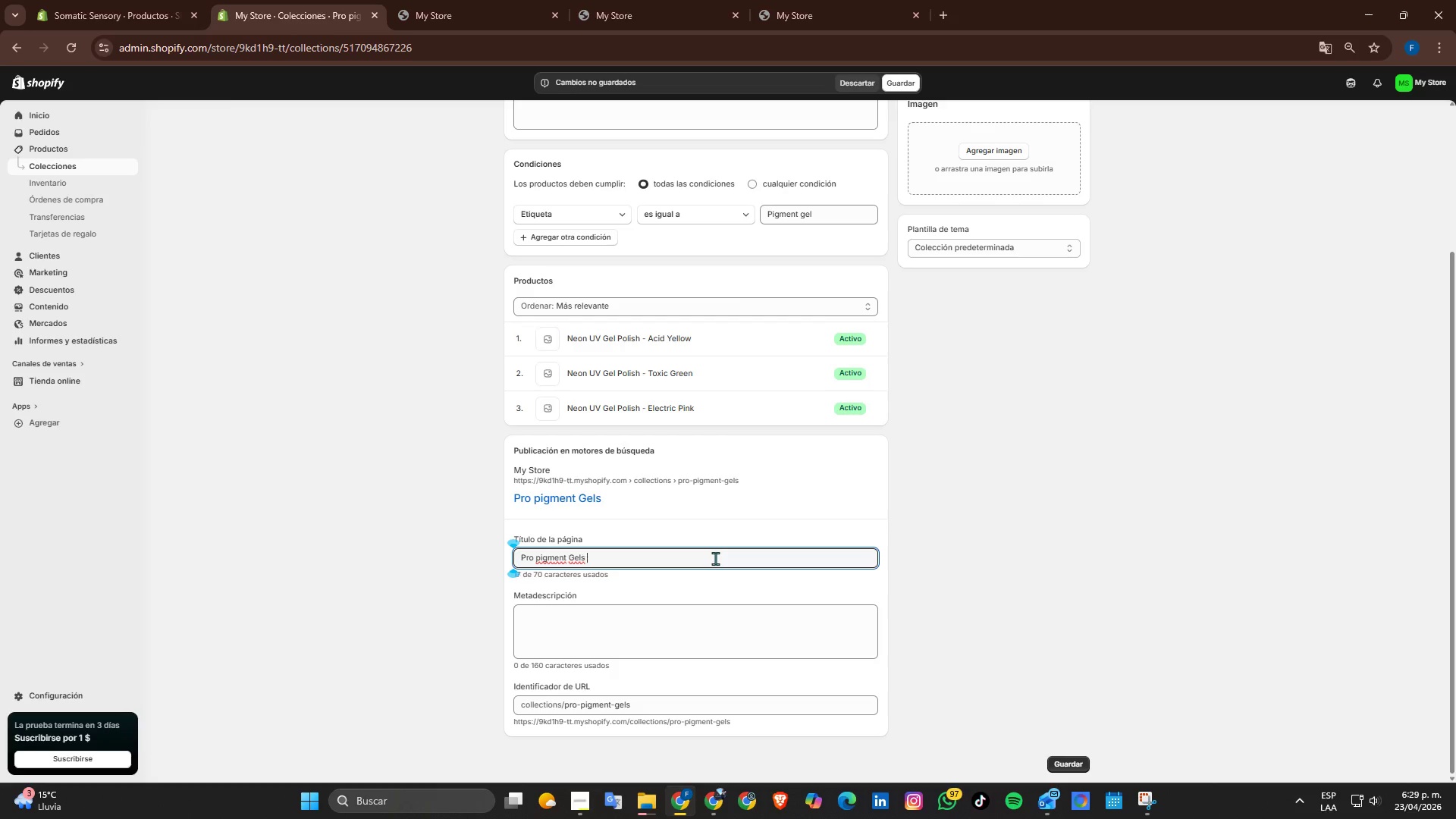 
key(Space)
 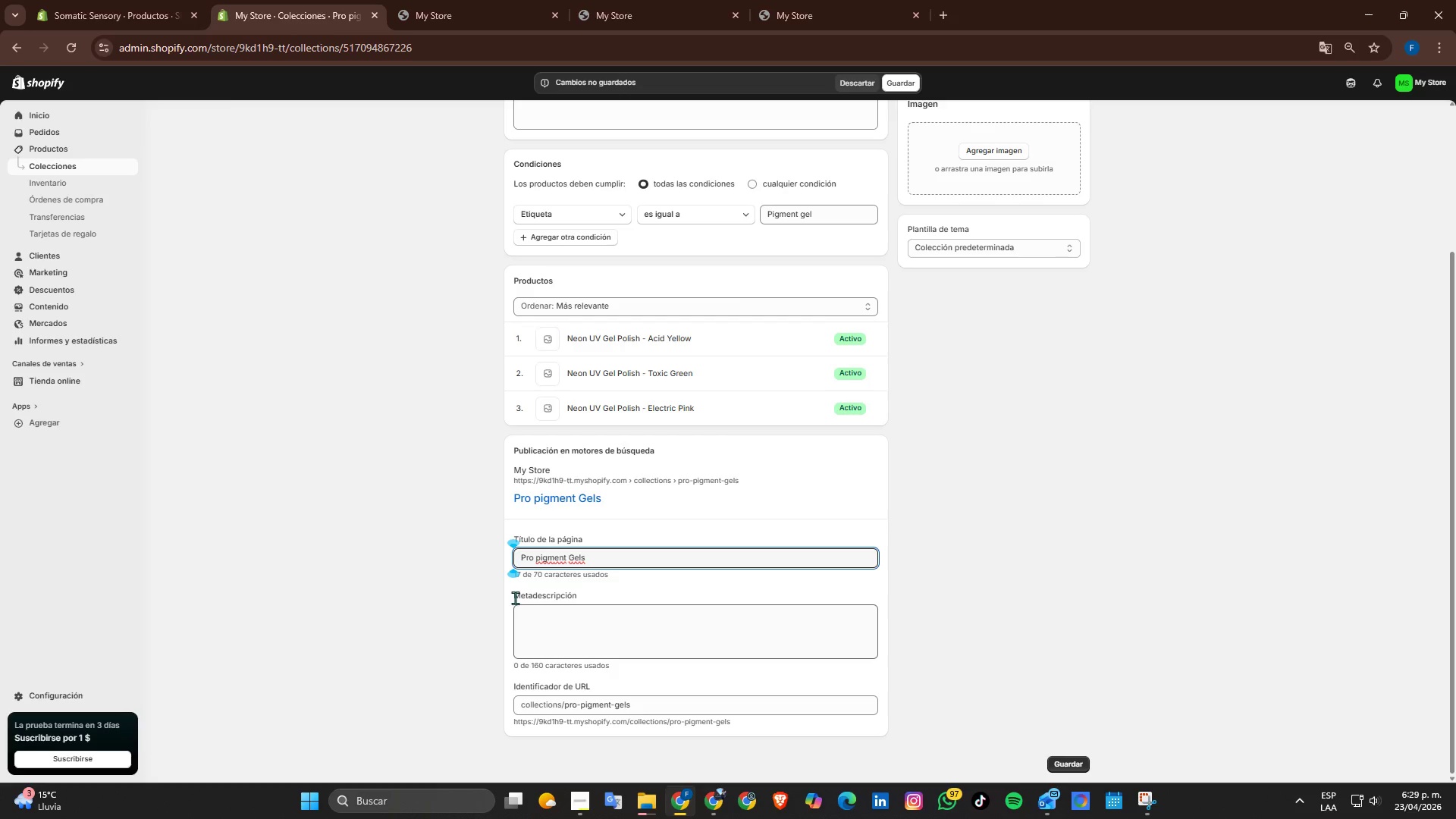 
left_click([576, 559])
 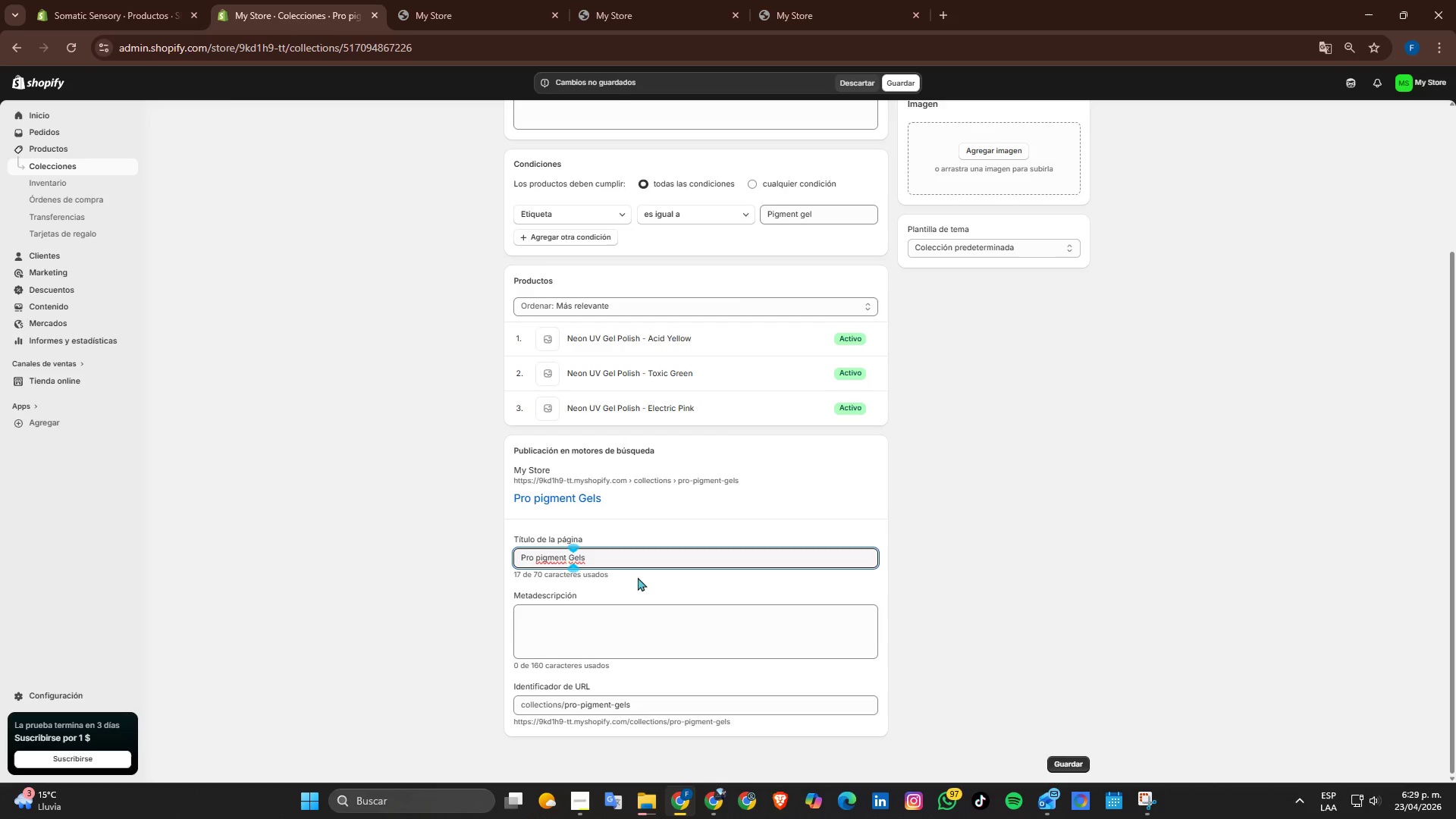 
key(ArrowLeft)
 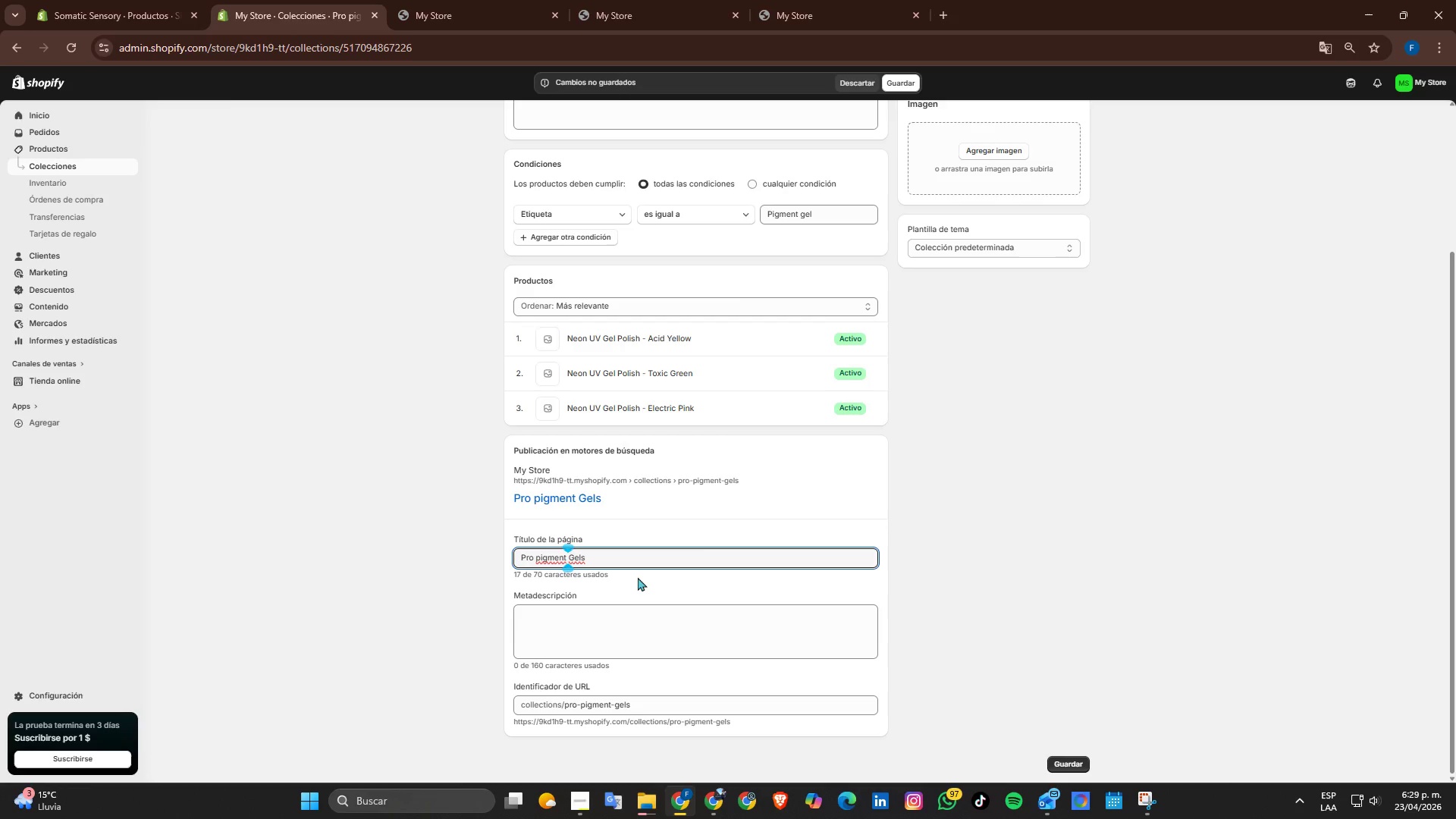 
type(UV )
 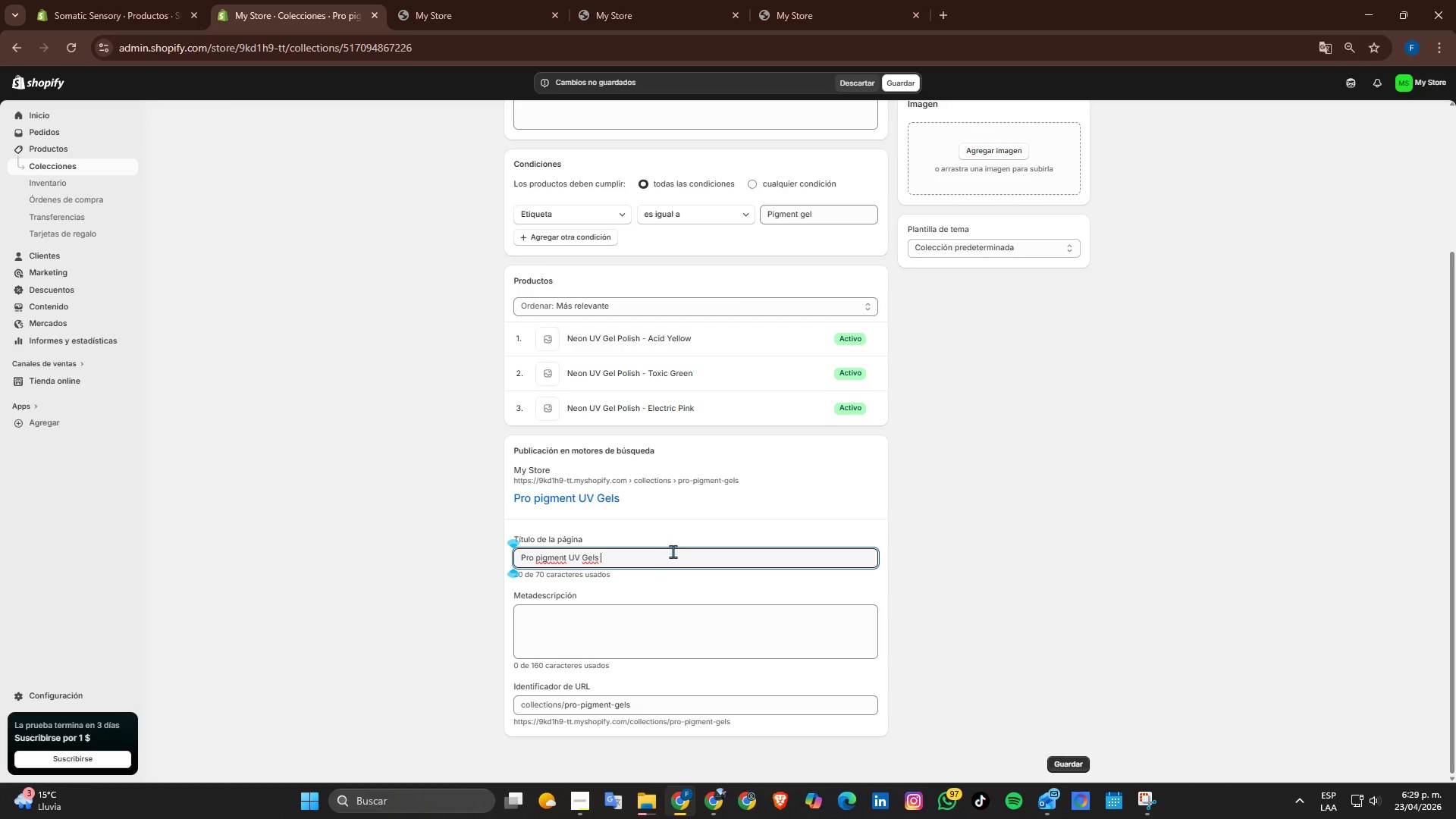 
type(Polishes \ Neon Nail )
 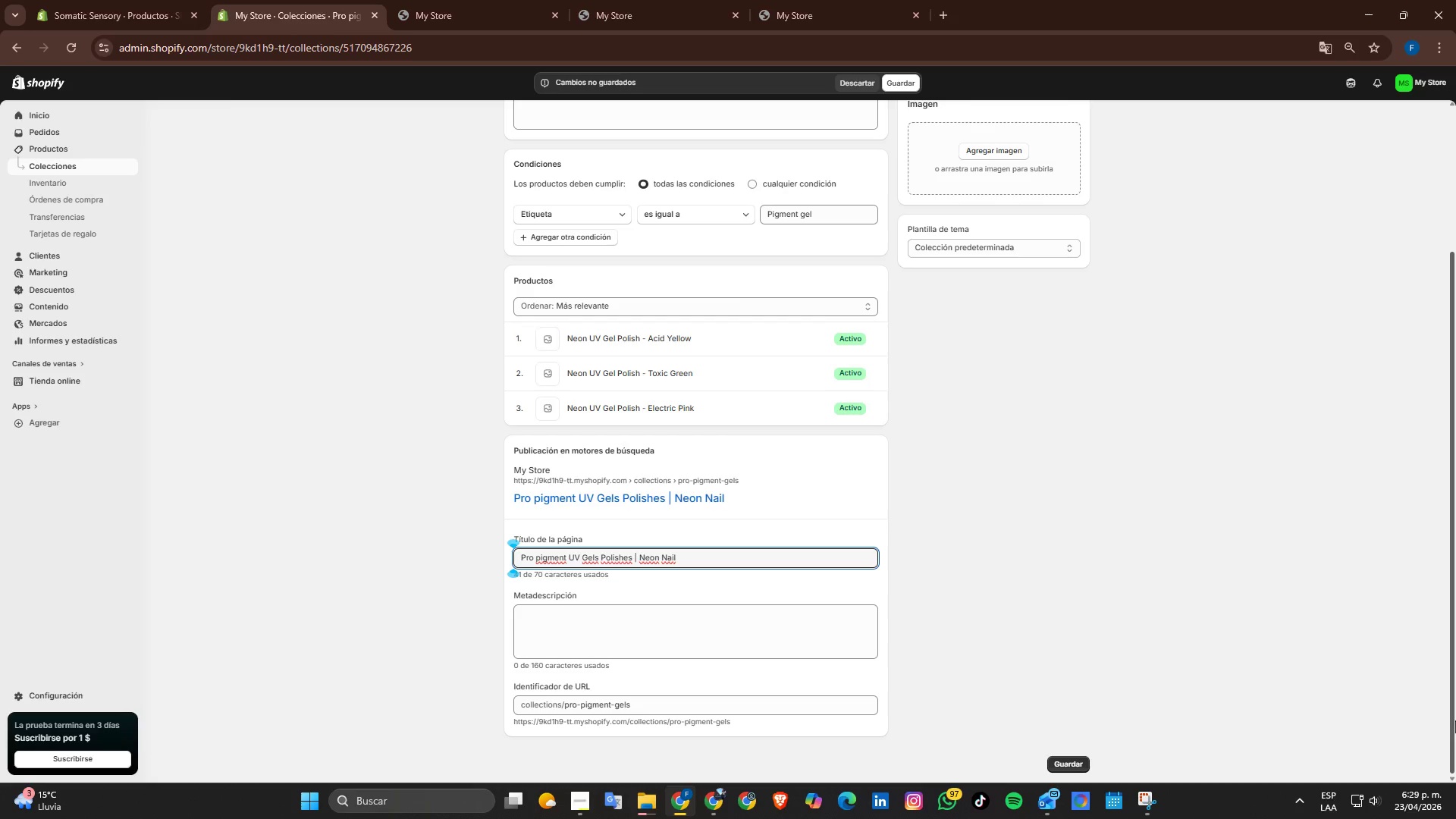 
type(Gels for Professionals)
 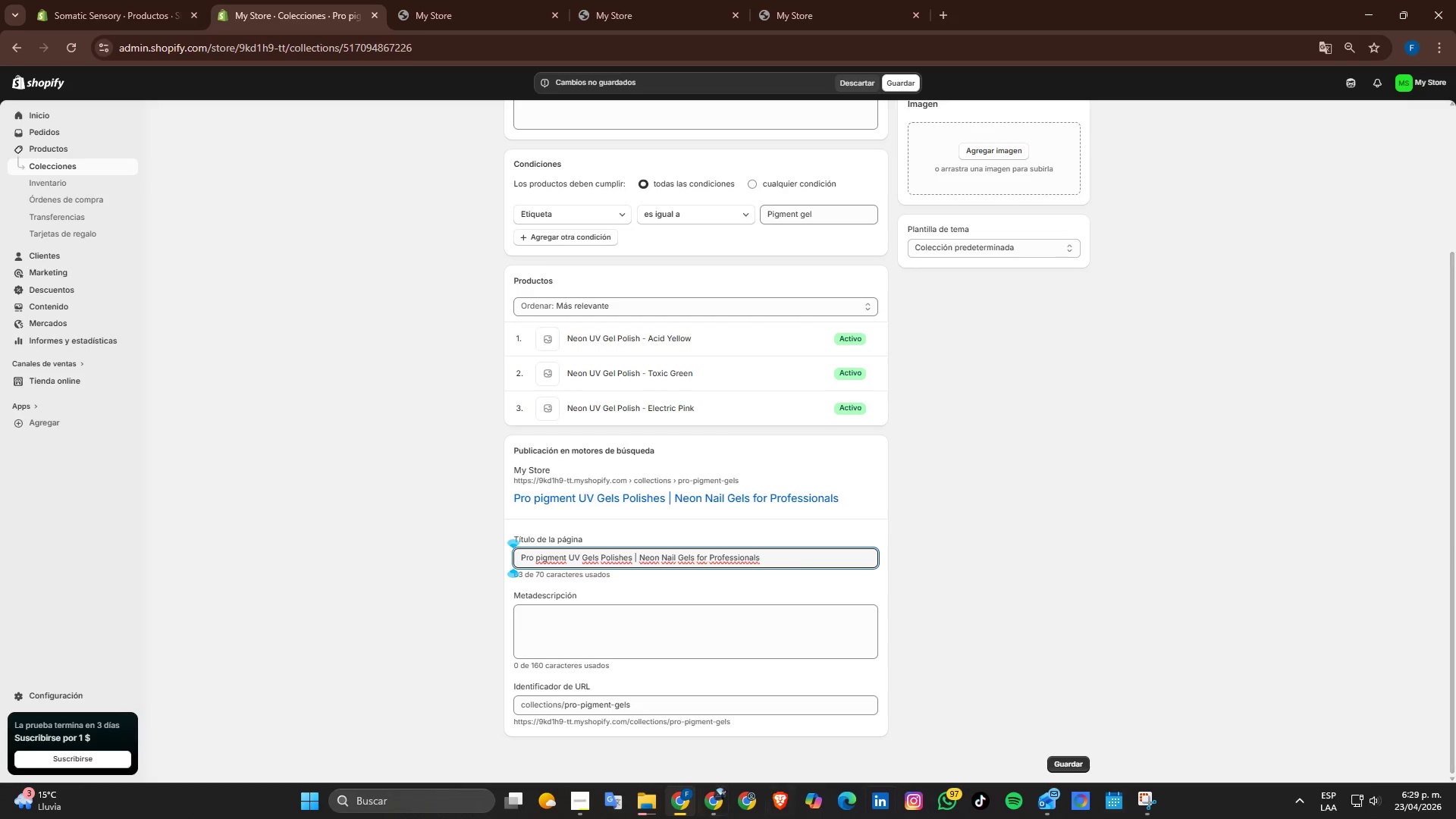 
scroll: coordinate [419, 589], scroll_direction: down, amount: 4.0
 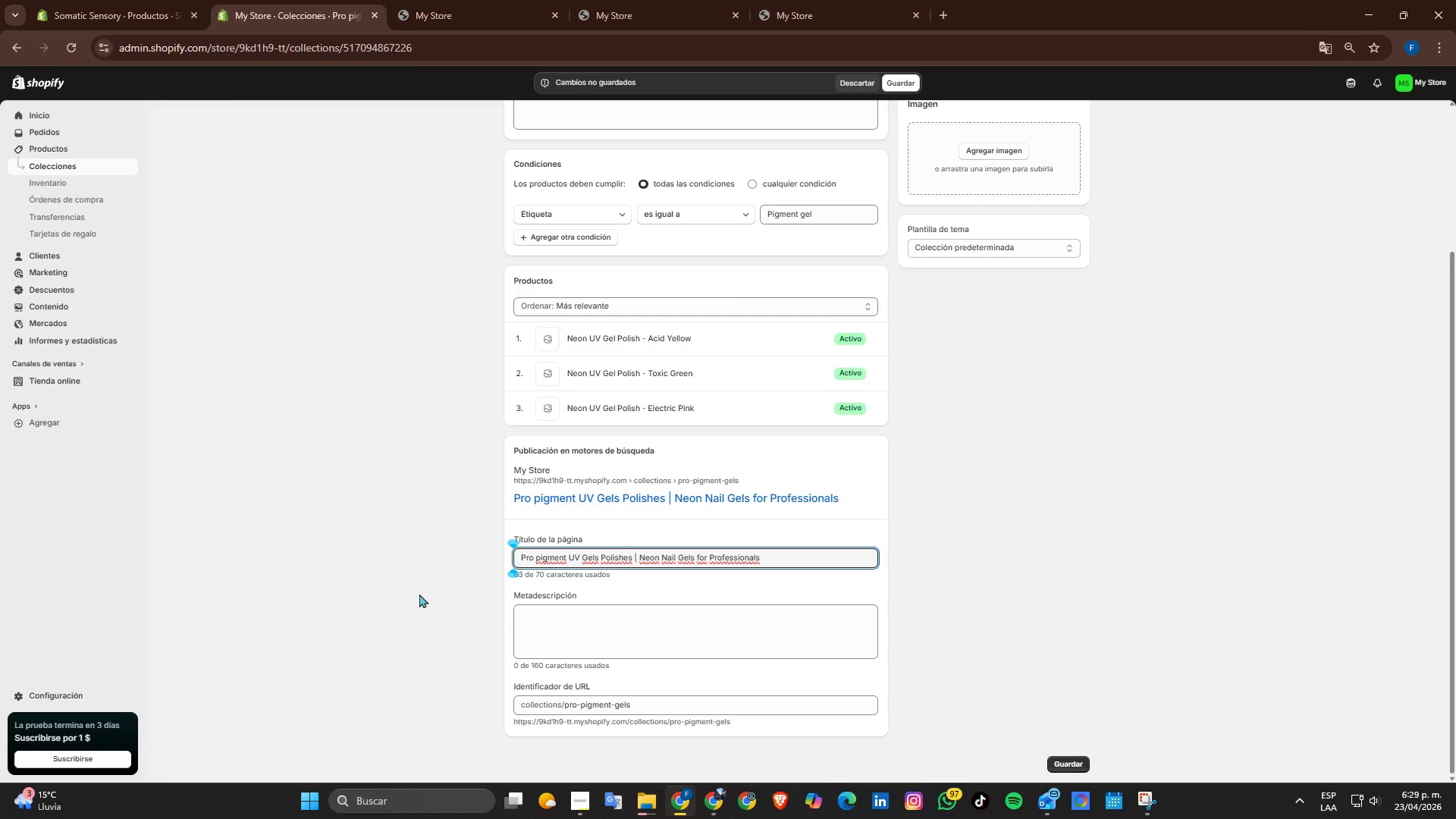 
left_click([616, 620])
 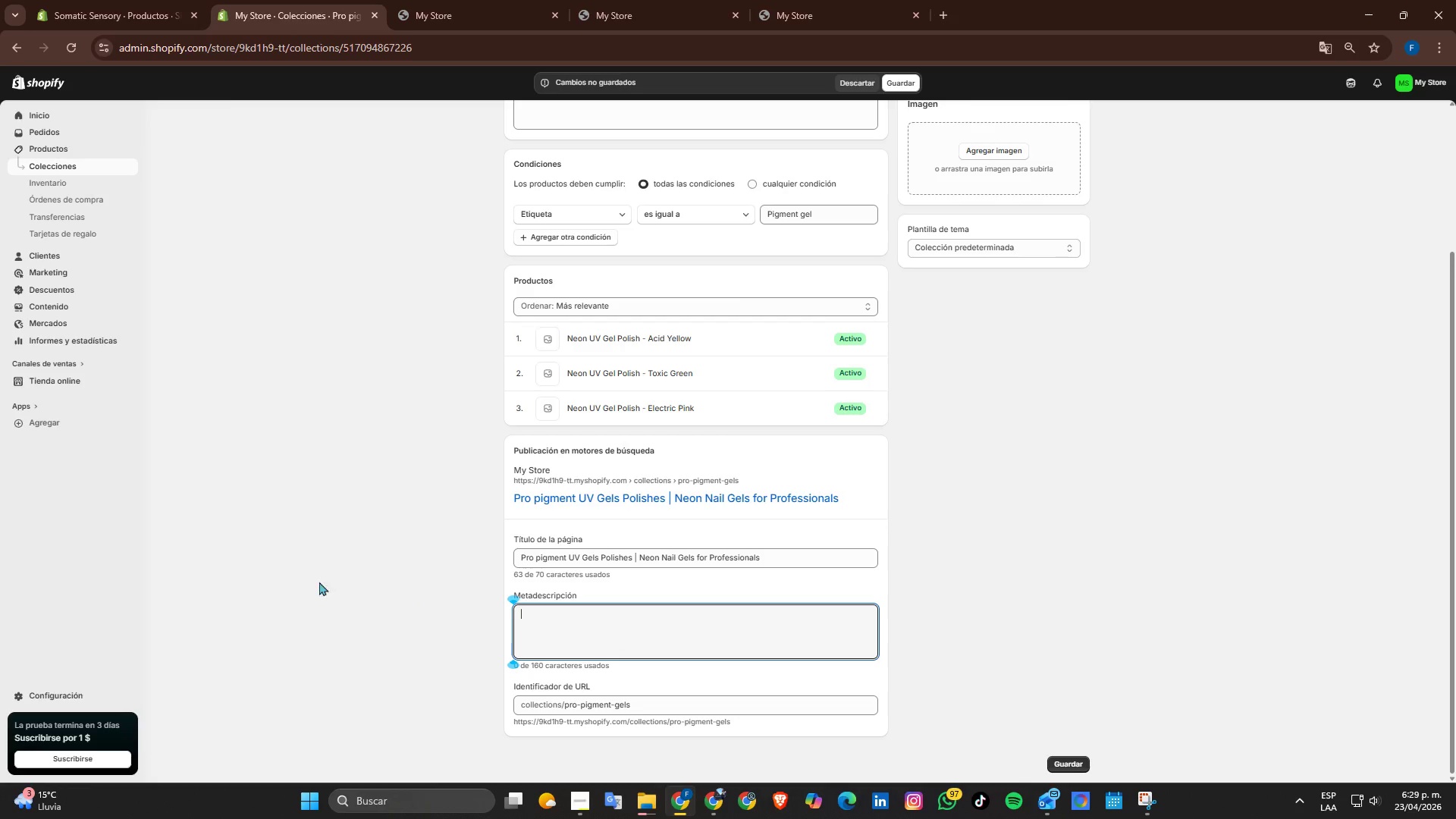 
type(Shop high-pigment neon UV gel polishes desg)
key(Backspace)
type(igned for bold color and long-lasting results. Perfect for professo)
key(Backspace)
type(ional nail technicians and nail art)
 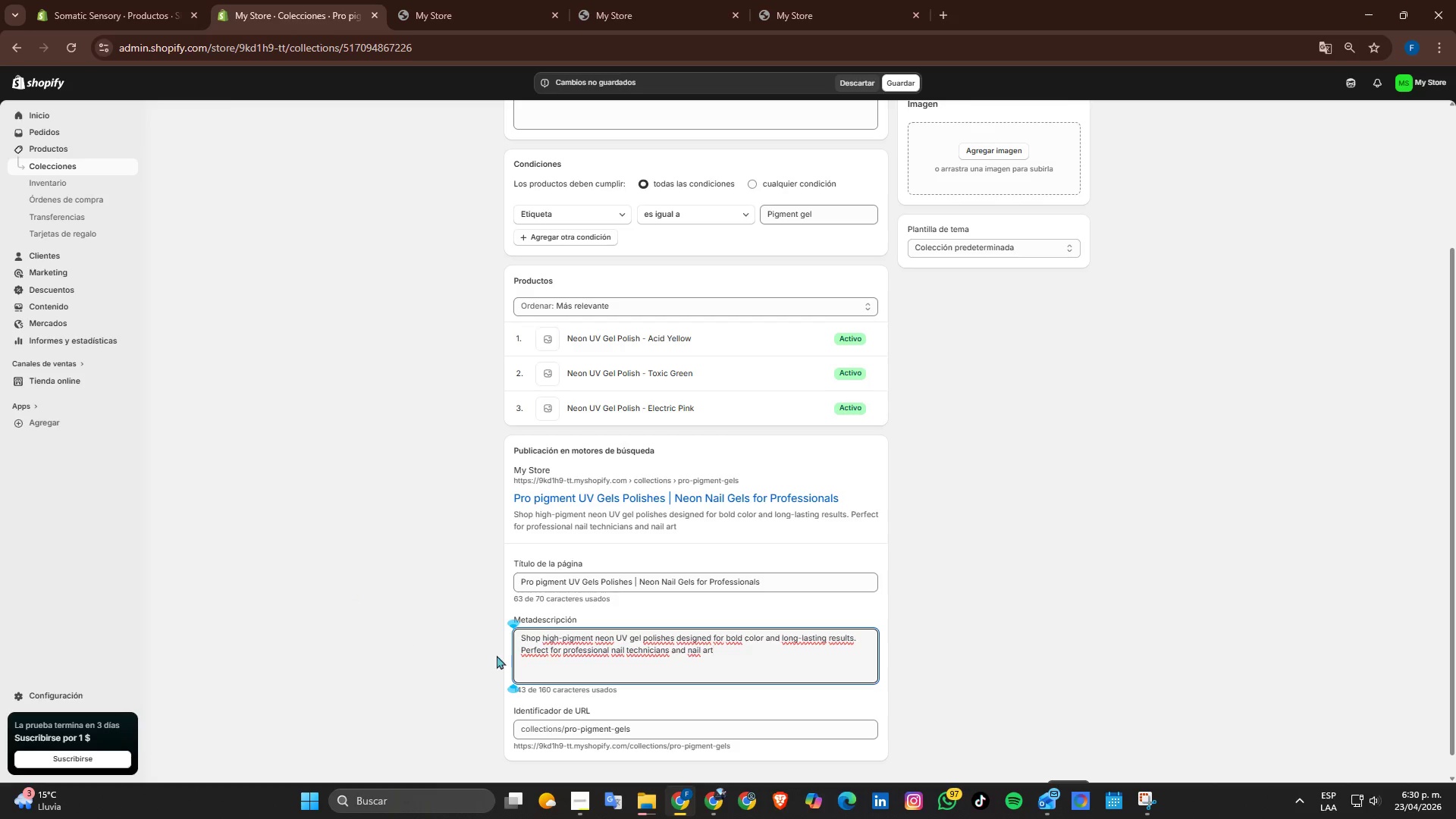 
key(Period)
 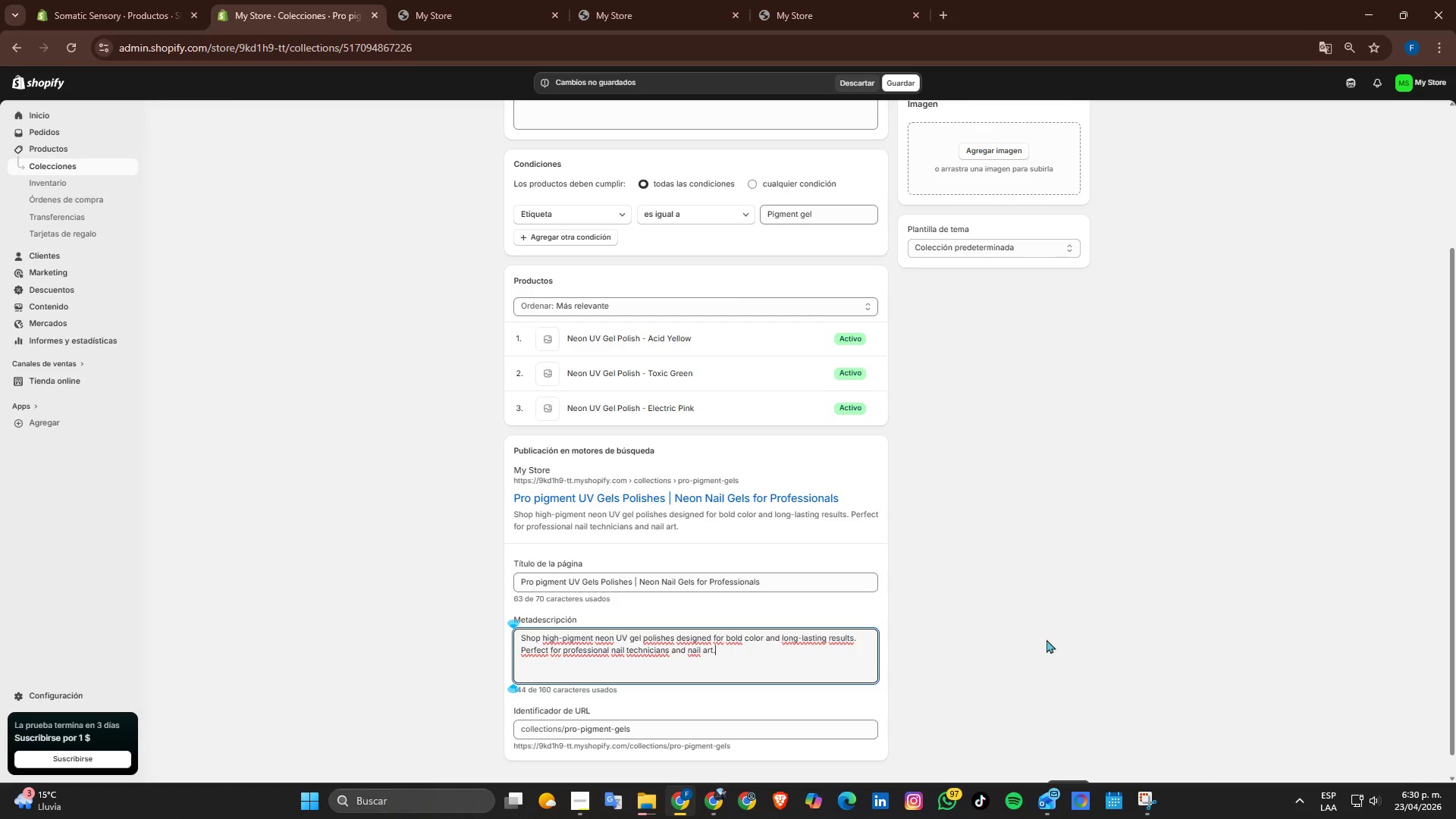 
scroll: coordinate [861, 717], scroll_direction: down, amount: 2.0
 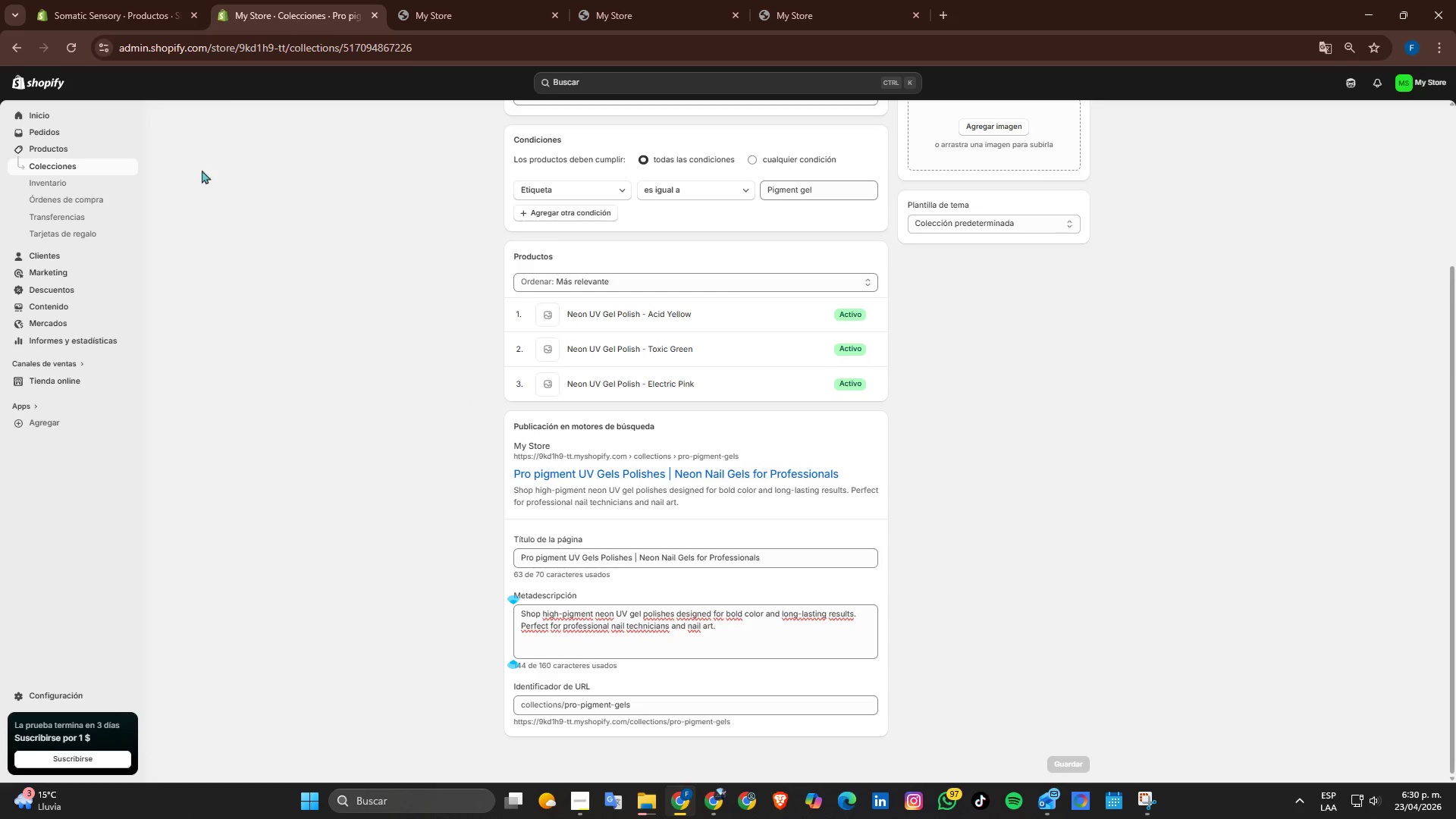 
wait(7.45)
 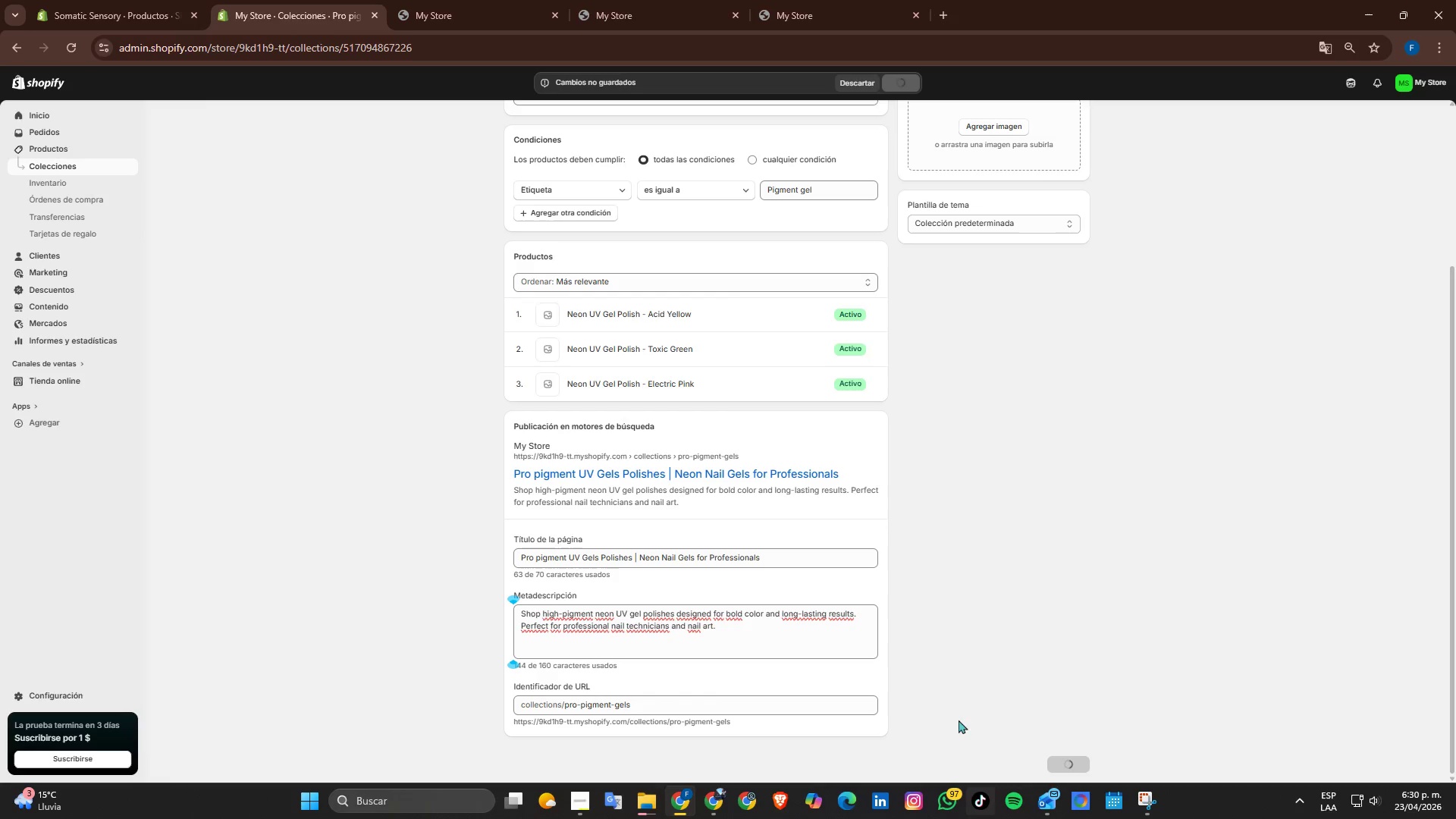 
left_click([64, 171])
 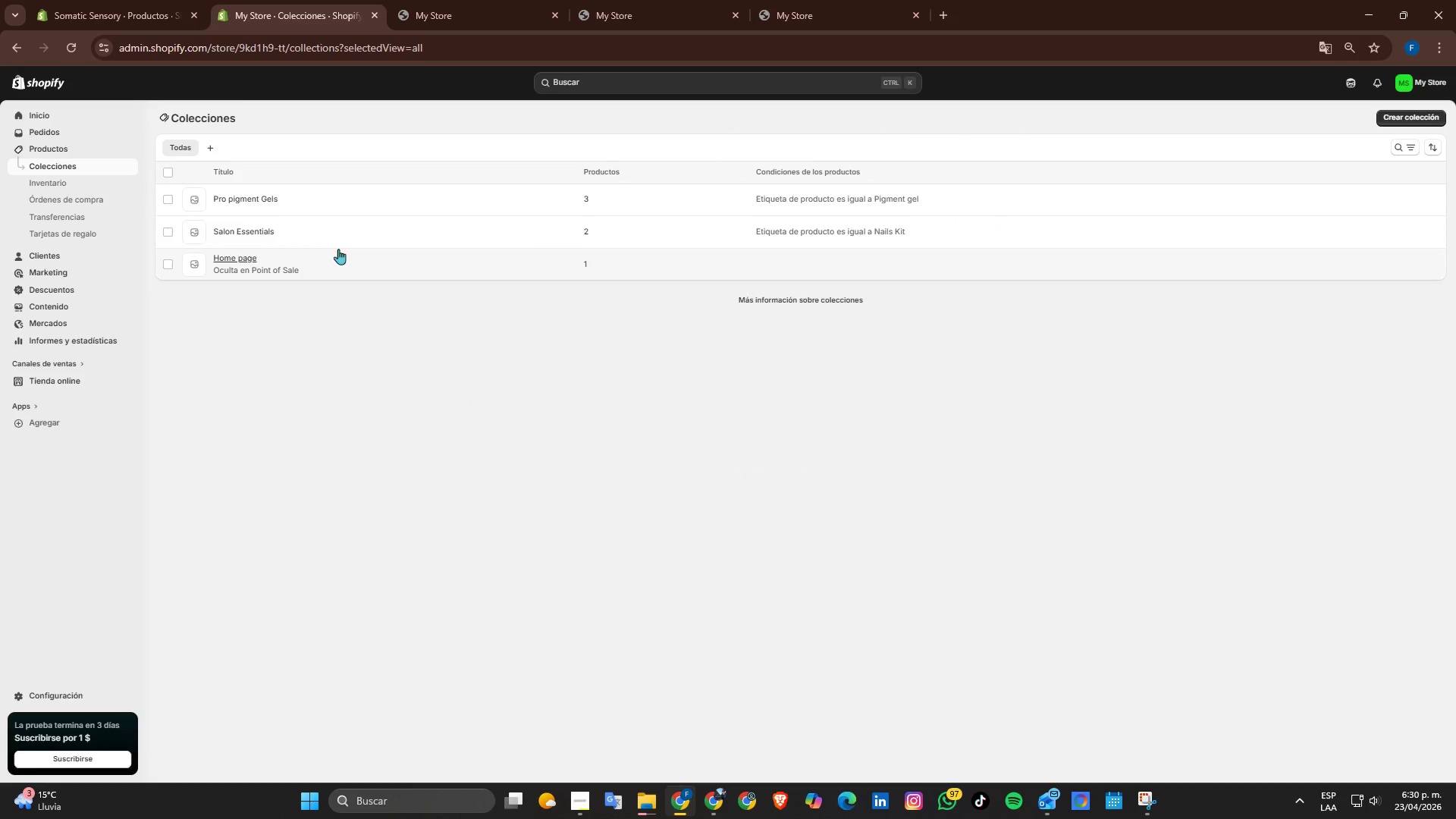 
left_click([305, 240])
 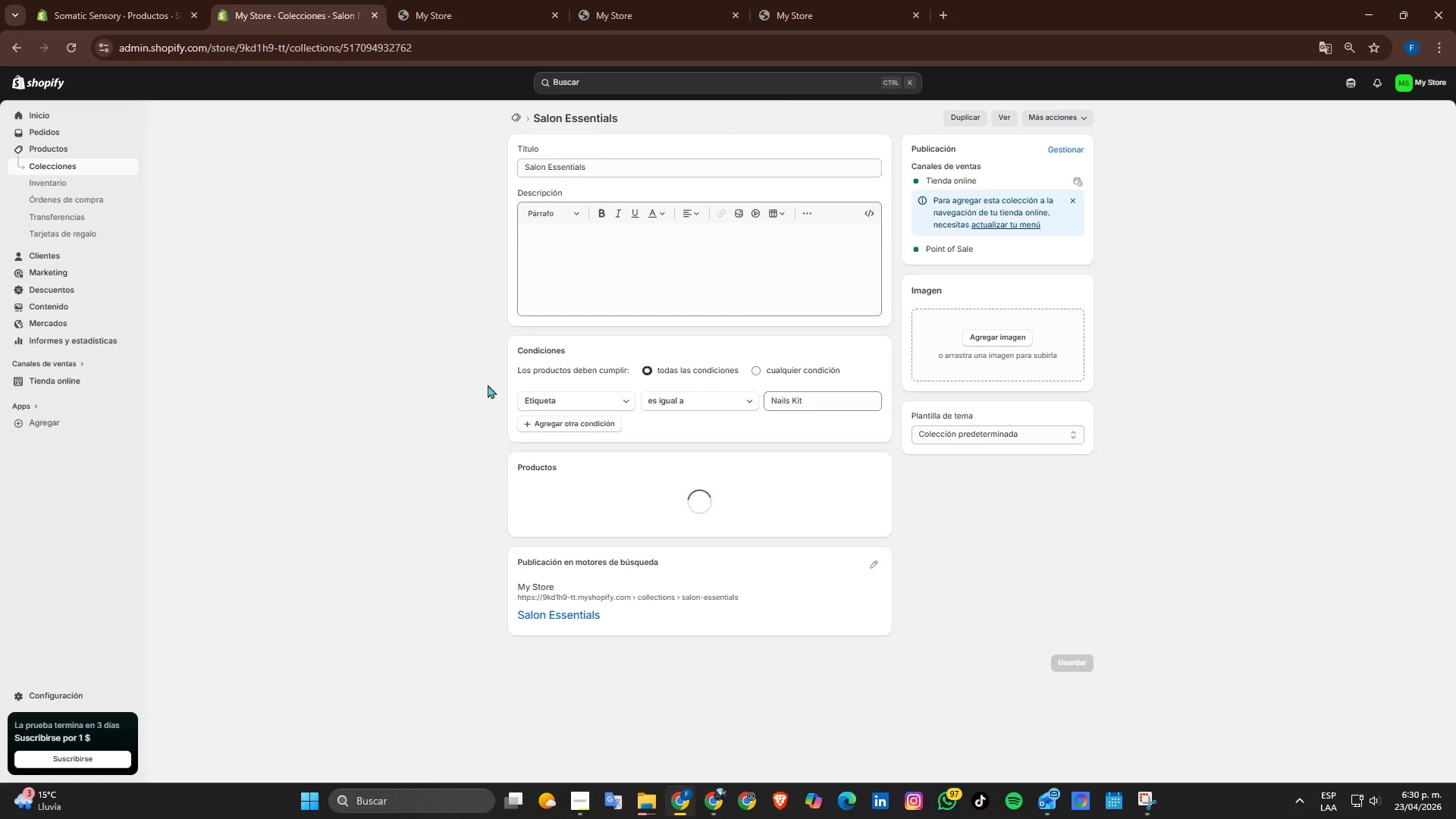 
scroll: coordinate [575, 465], scroll_direction: down, amount: 2.0
 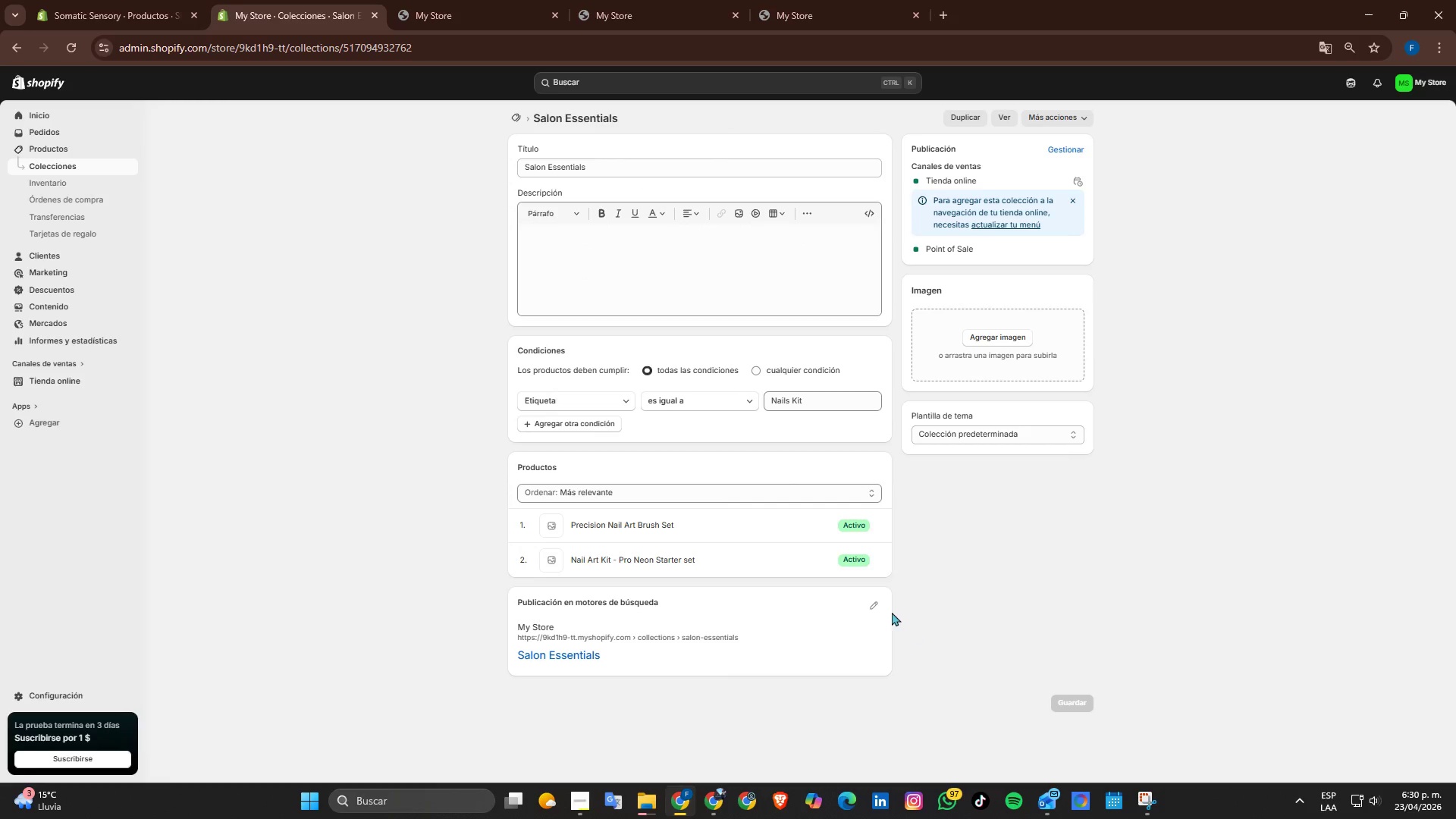 
left_click([870, 605])
 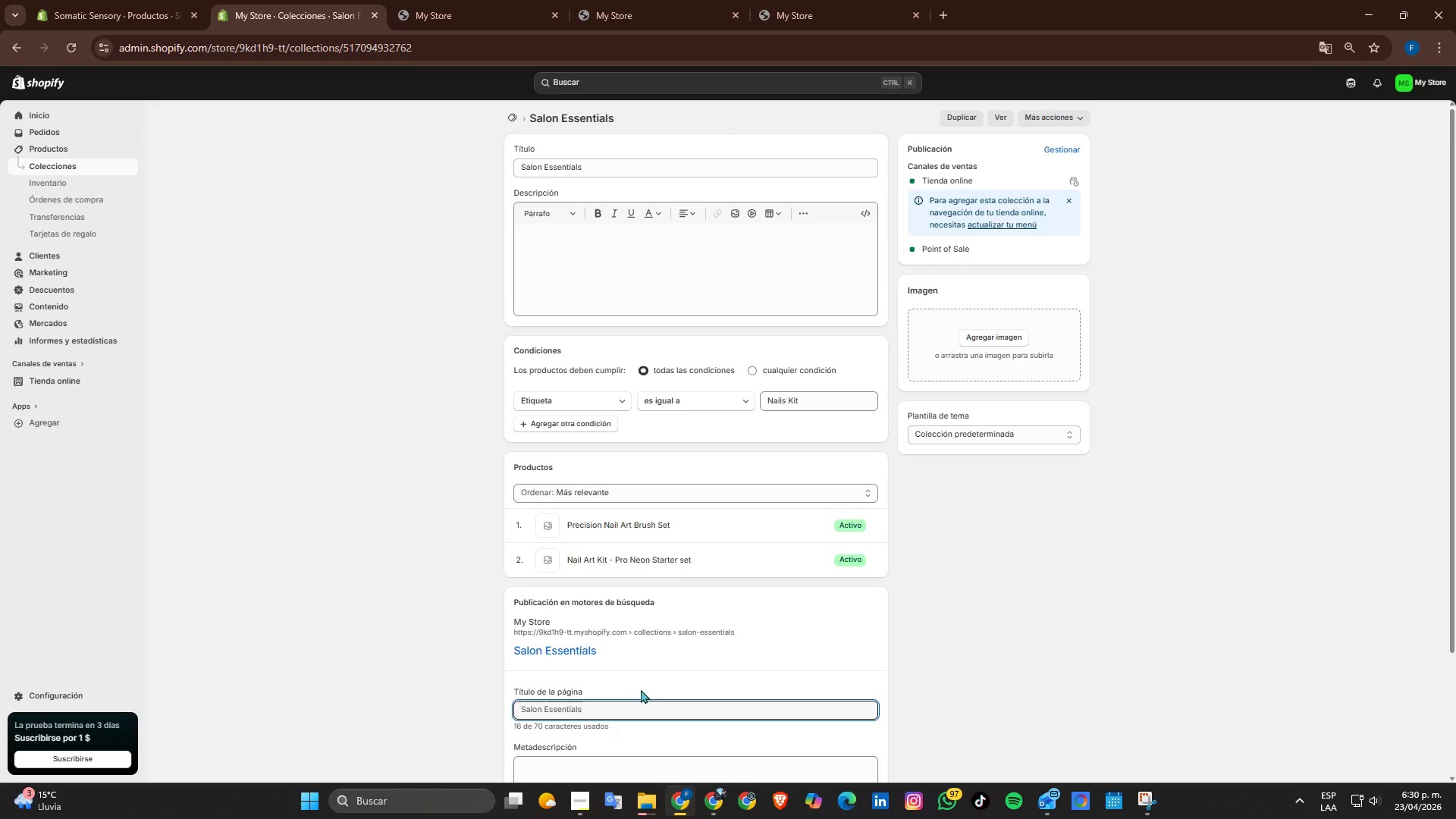 
scroll: coordinate [639, 695], scroll_direction: down, amount: 2.0
 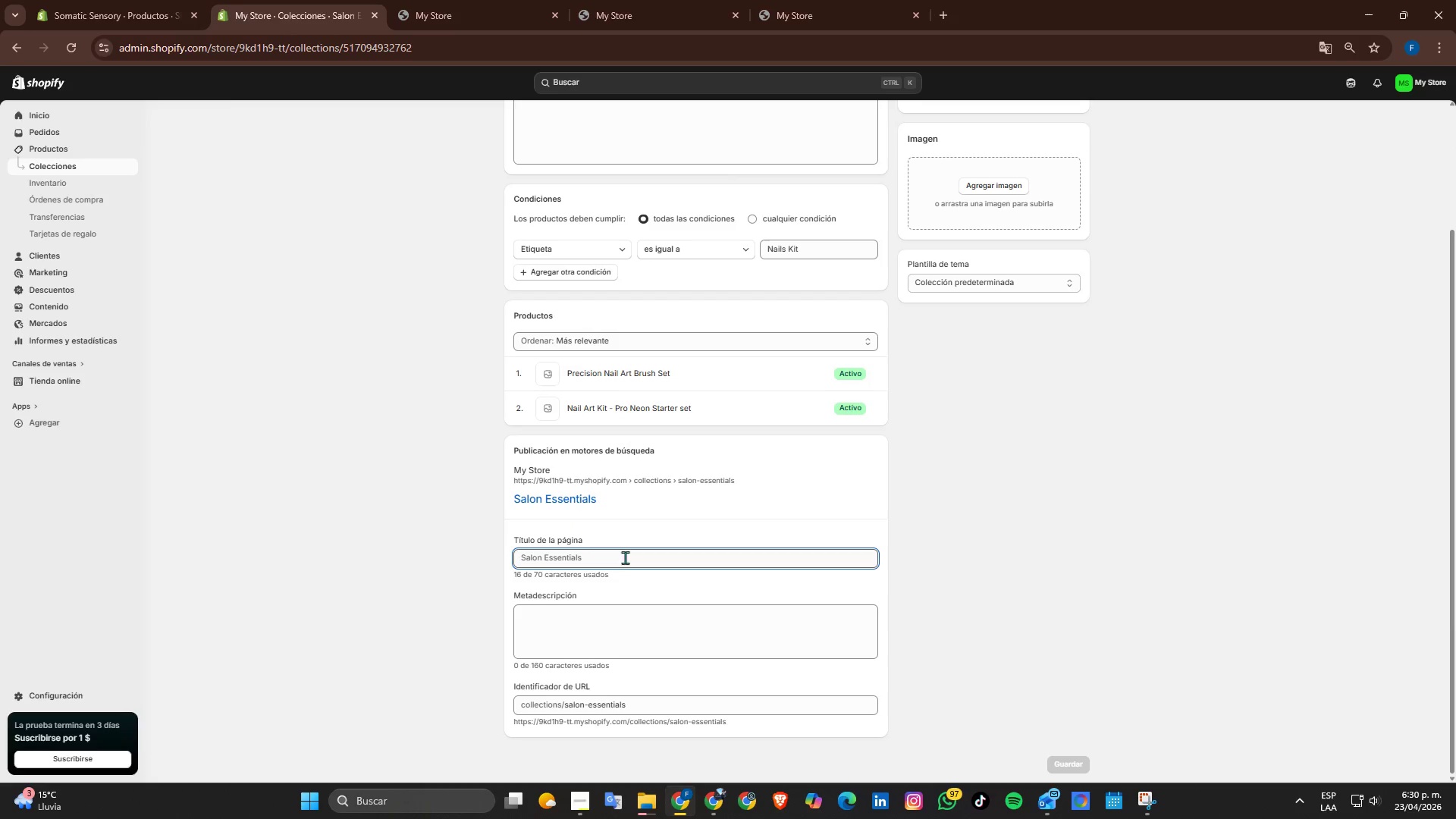 
left_click([619, 560])
 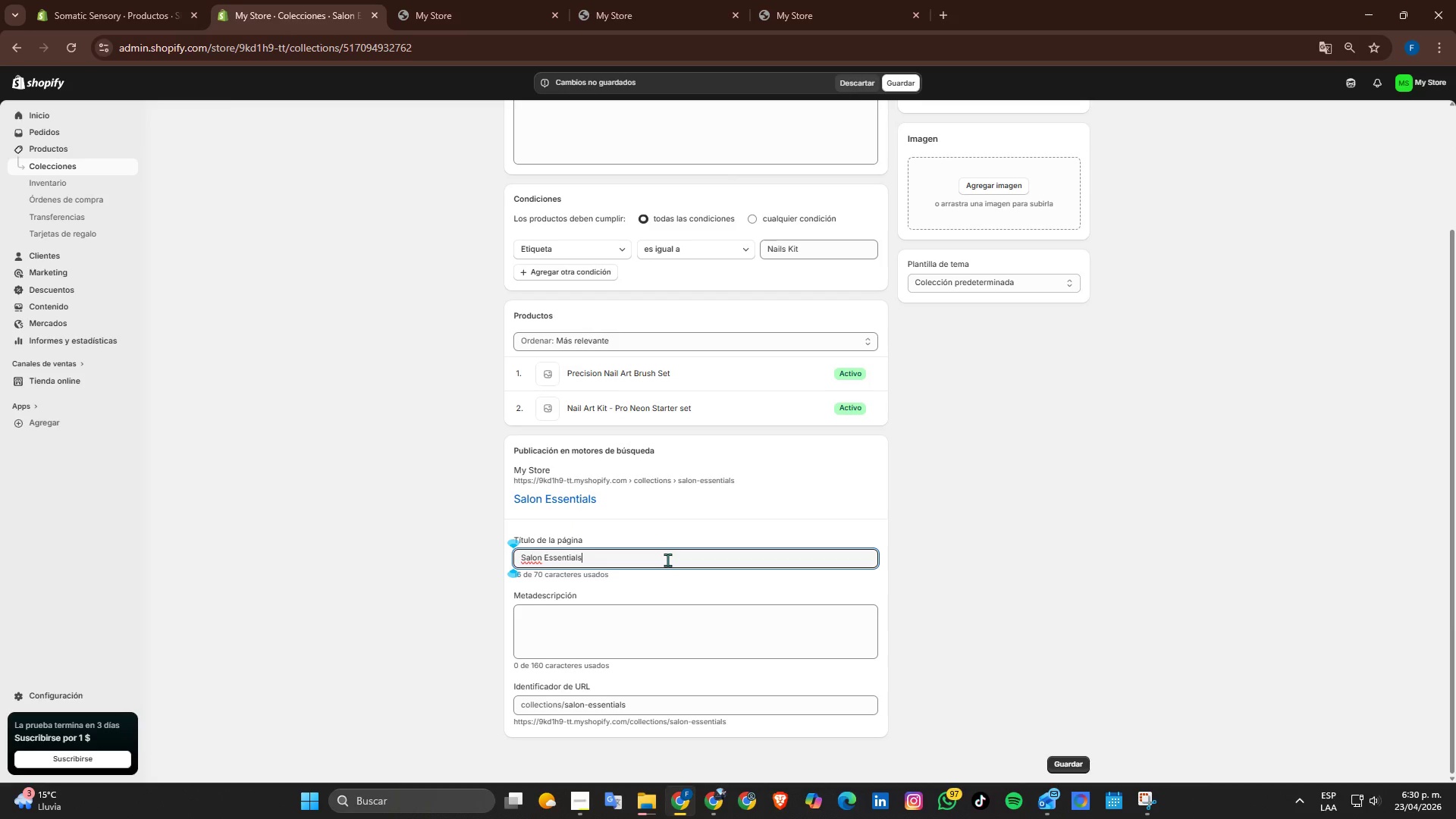 
type( \ Professional Nail Art Tools % Kits)
 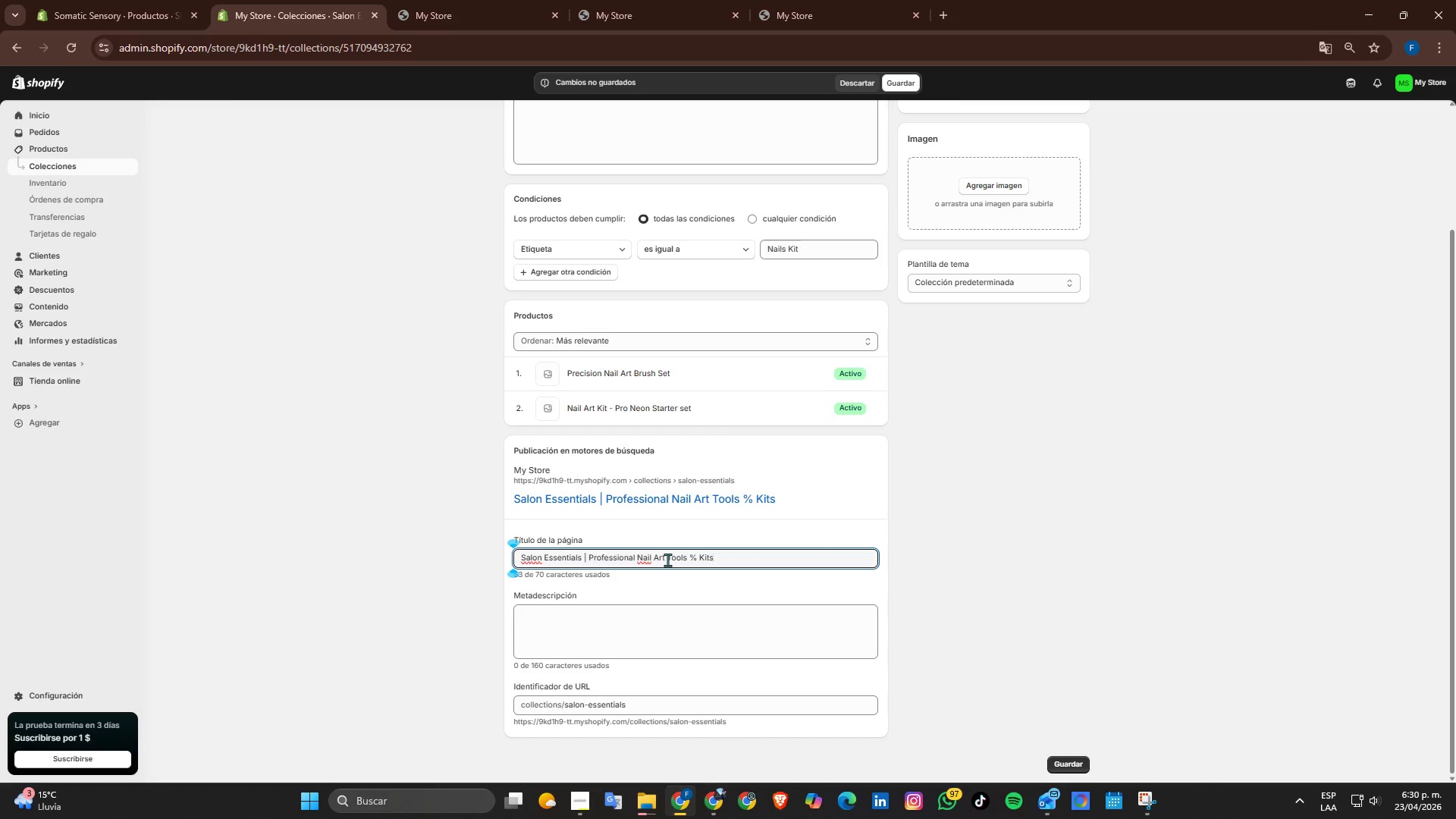 
key(ArrowLeft)
 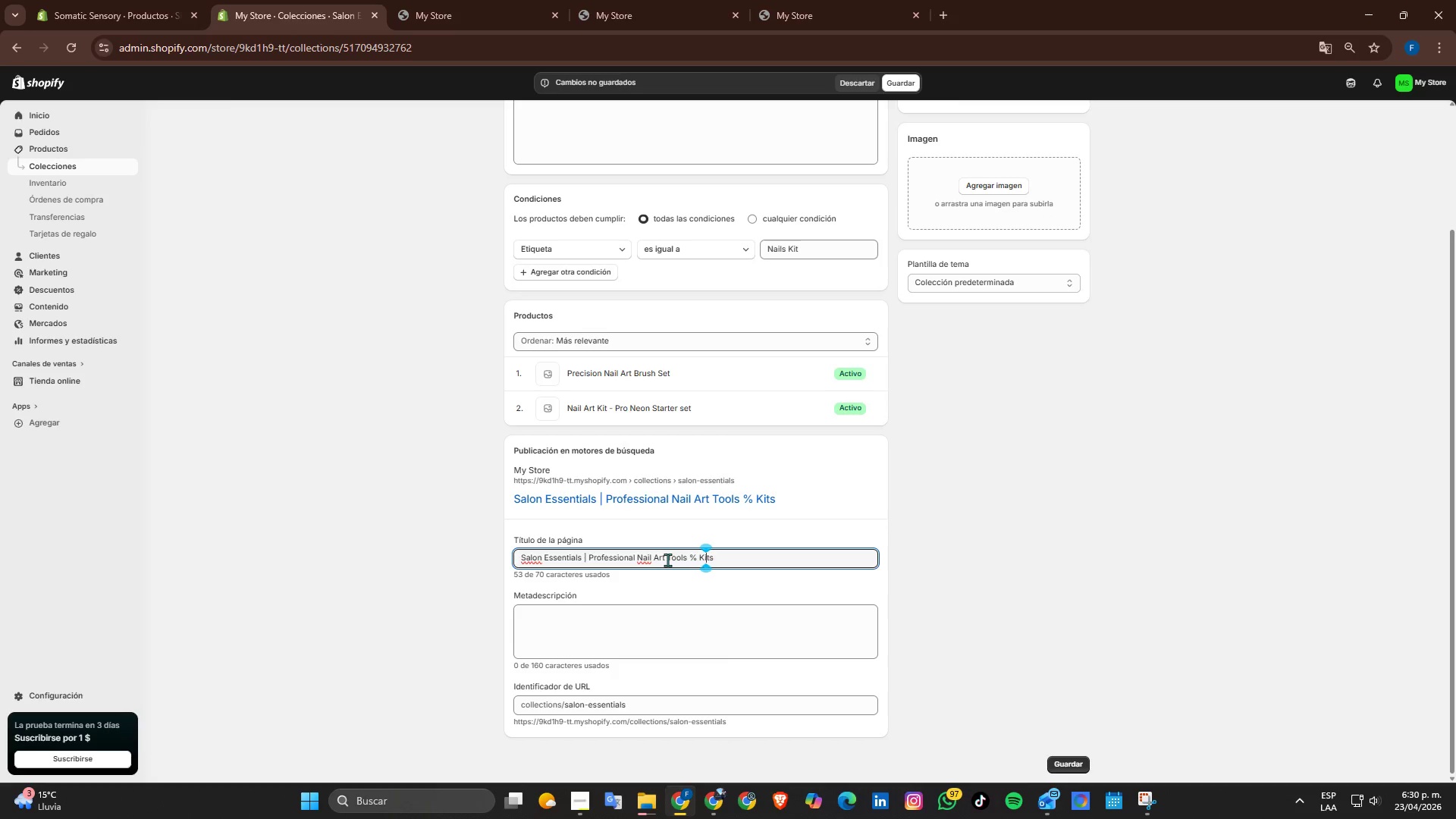 
key(ArrowLeft)
 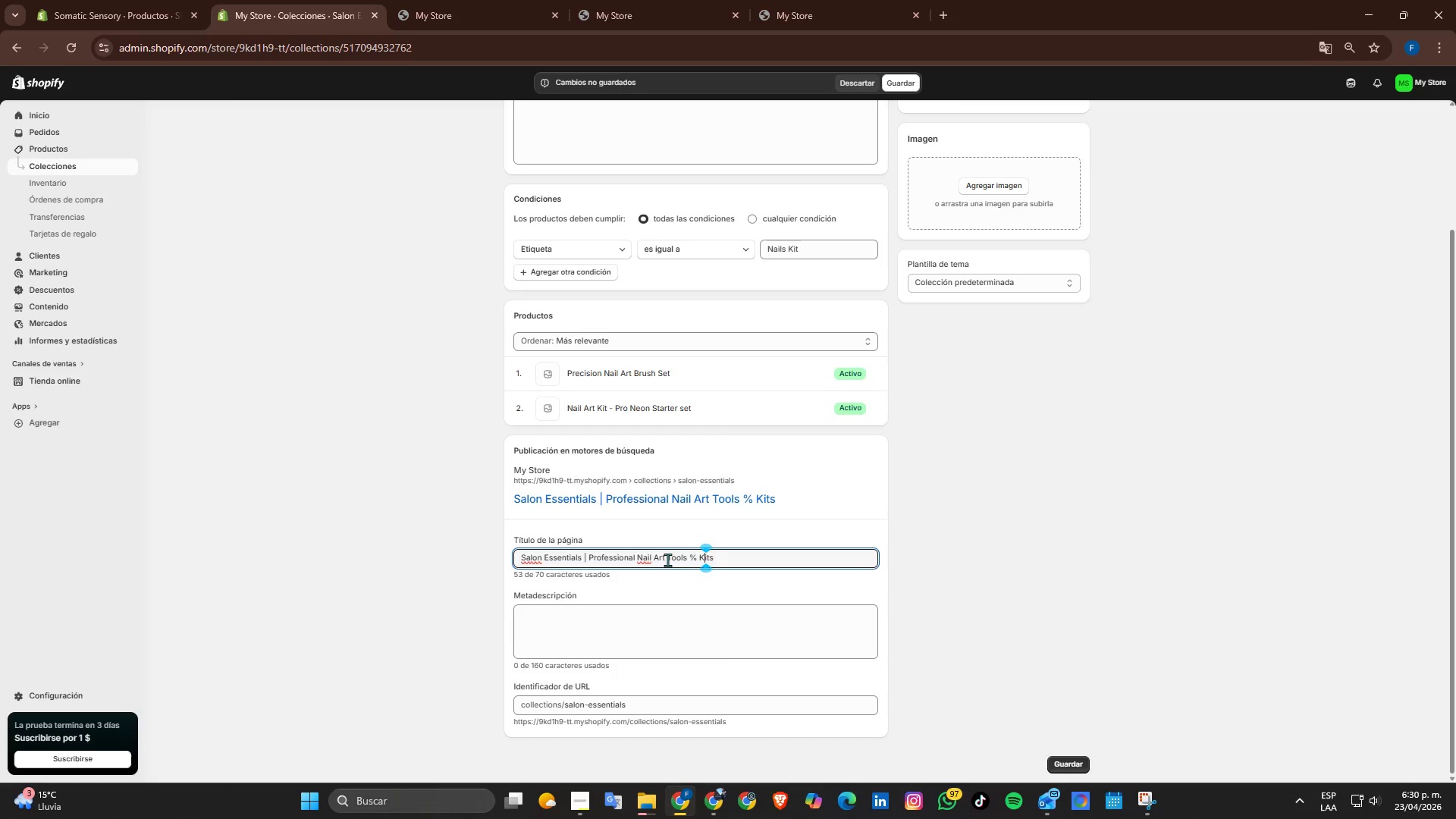 
key(ArrowLeft)
 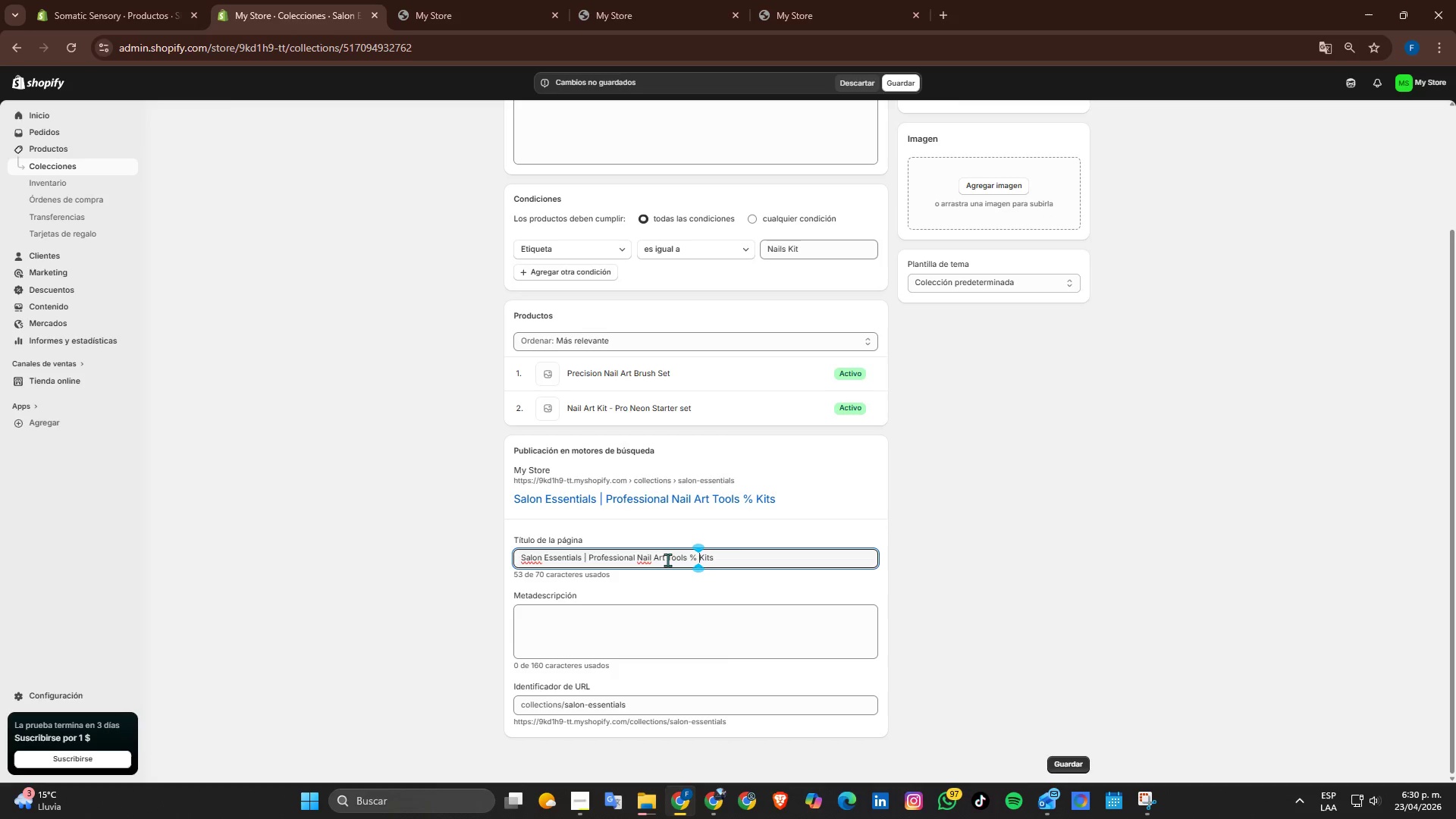 
key(ArrowLeft)
 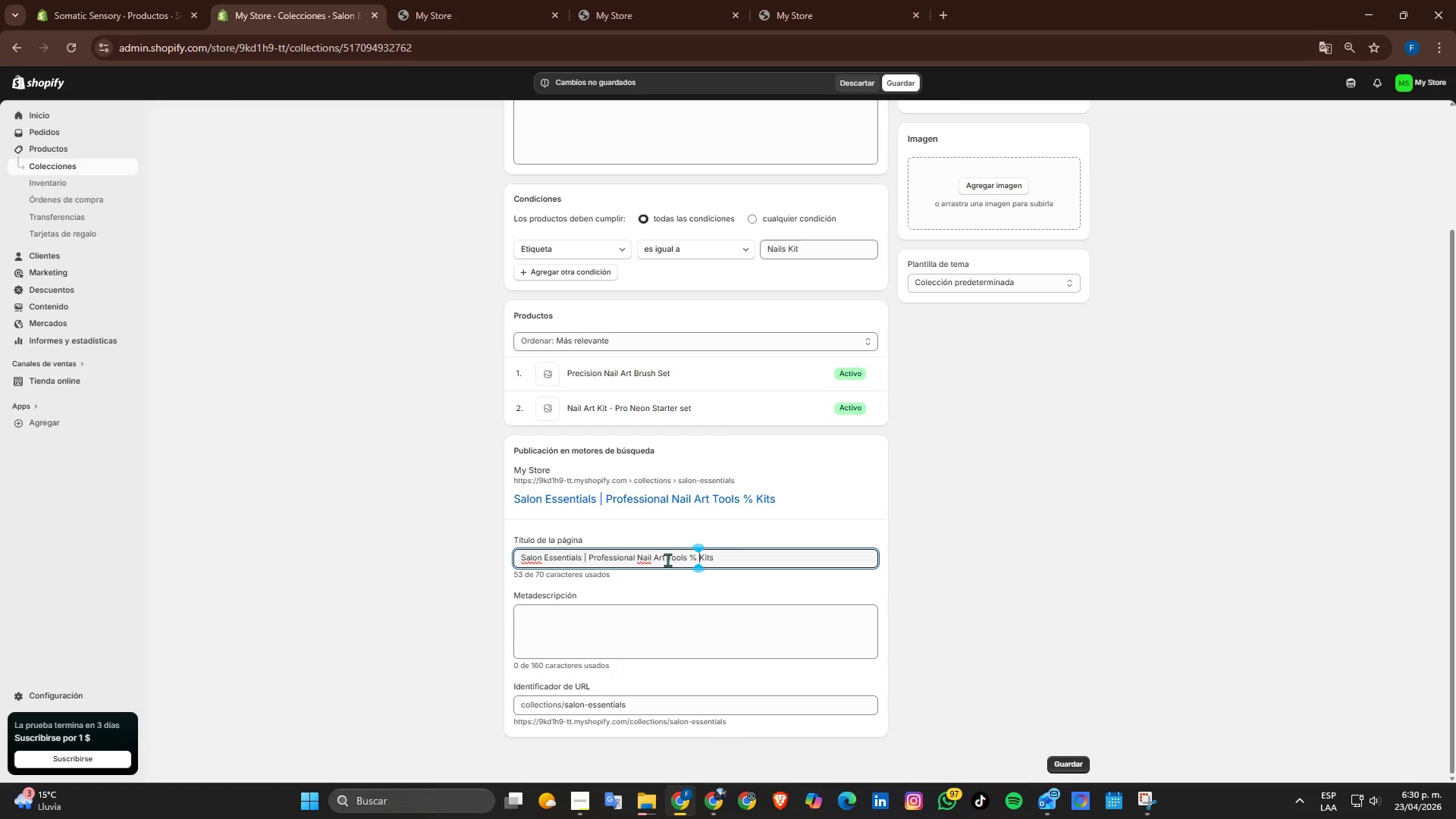 
key(ArrowLeft)
 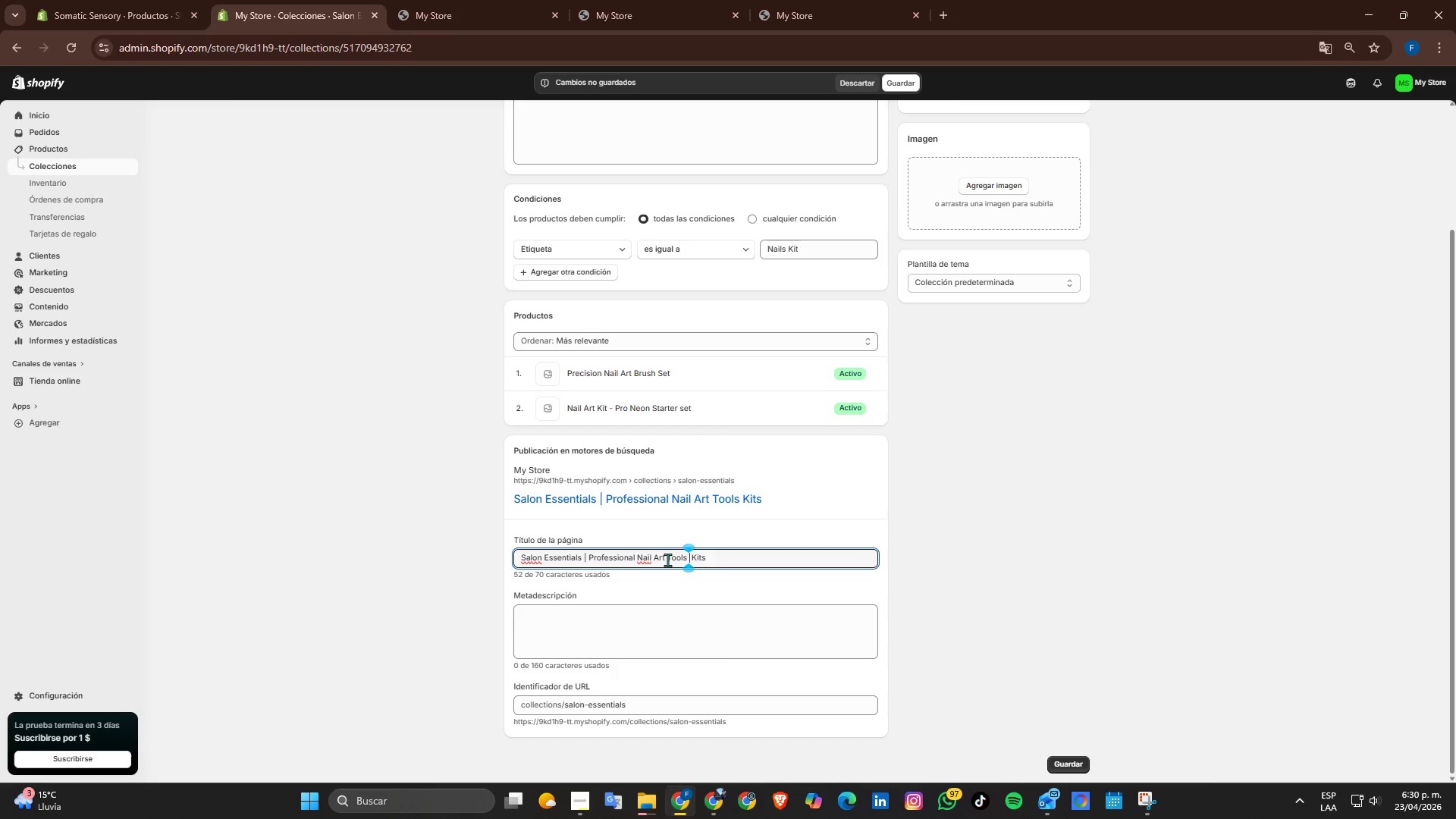 
key(Backspace)
 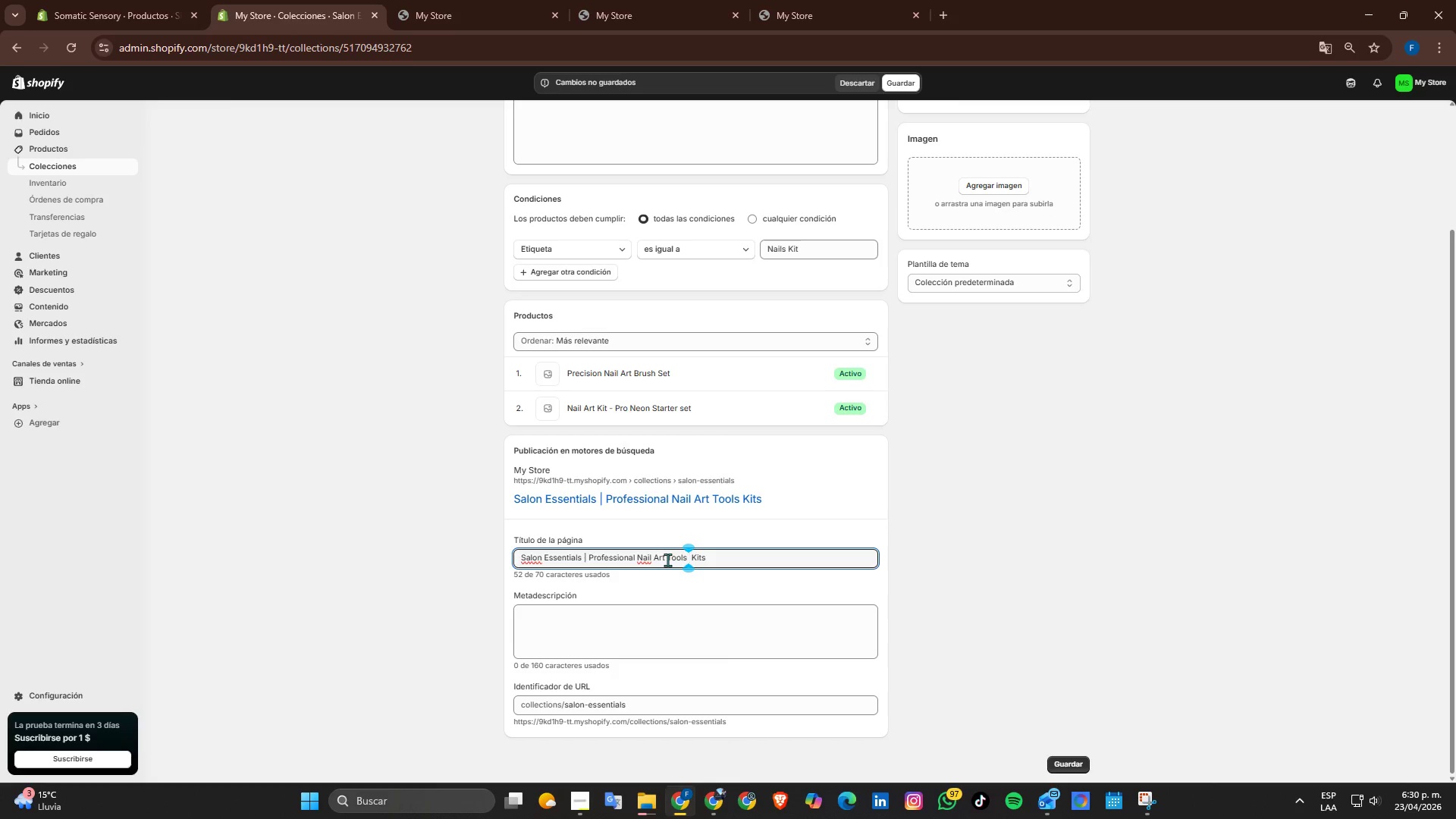 
key(Shift+6)
 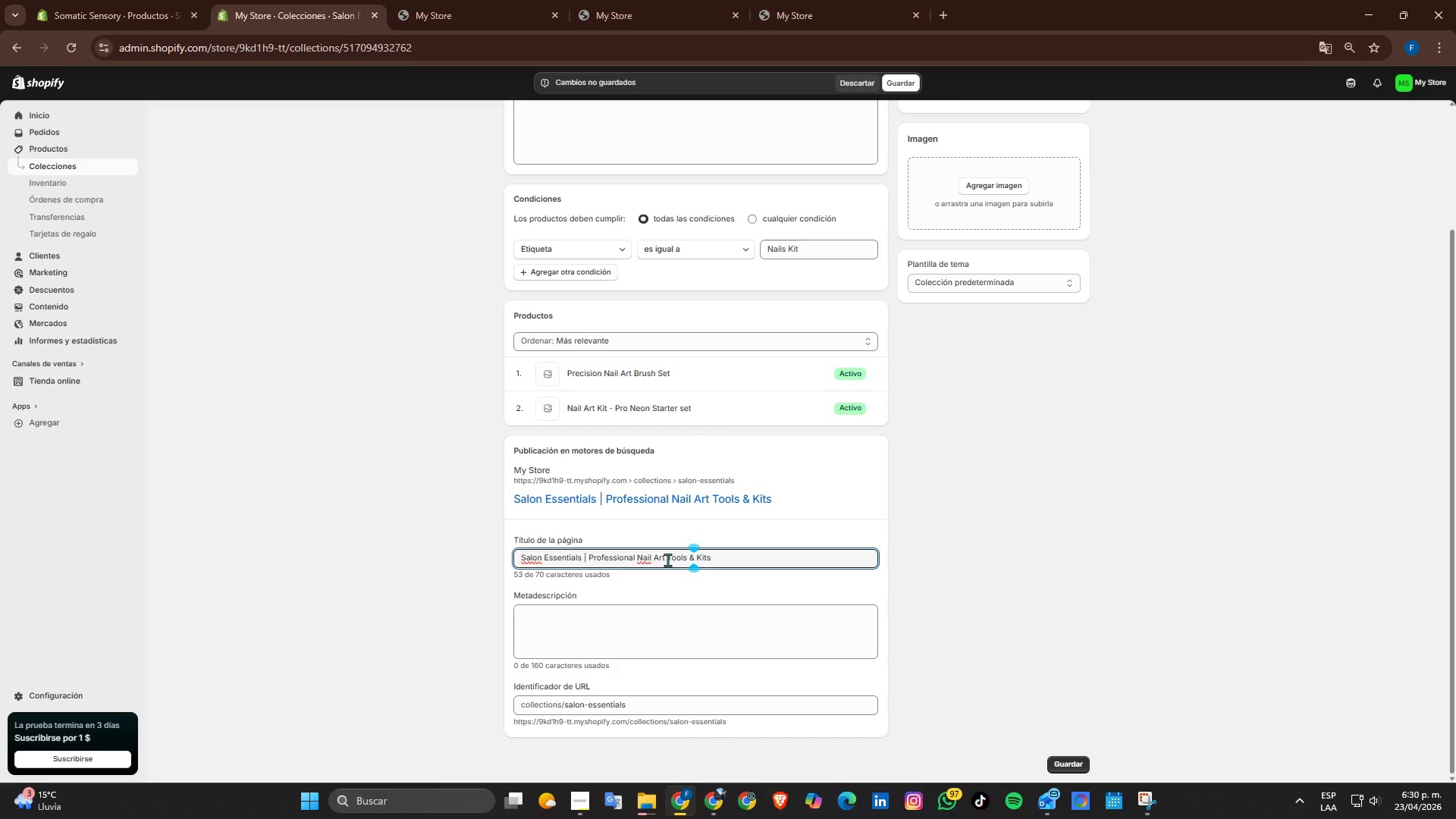 
key(ArrowRight)
 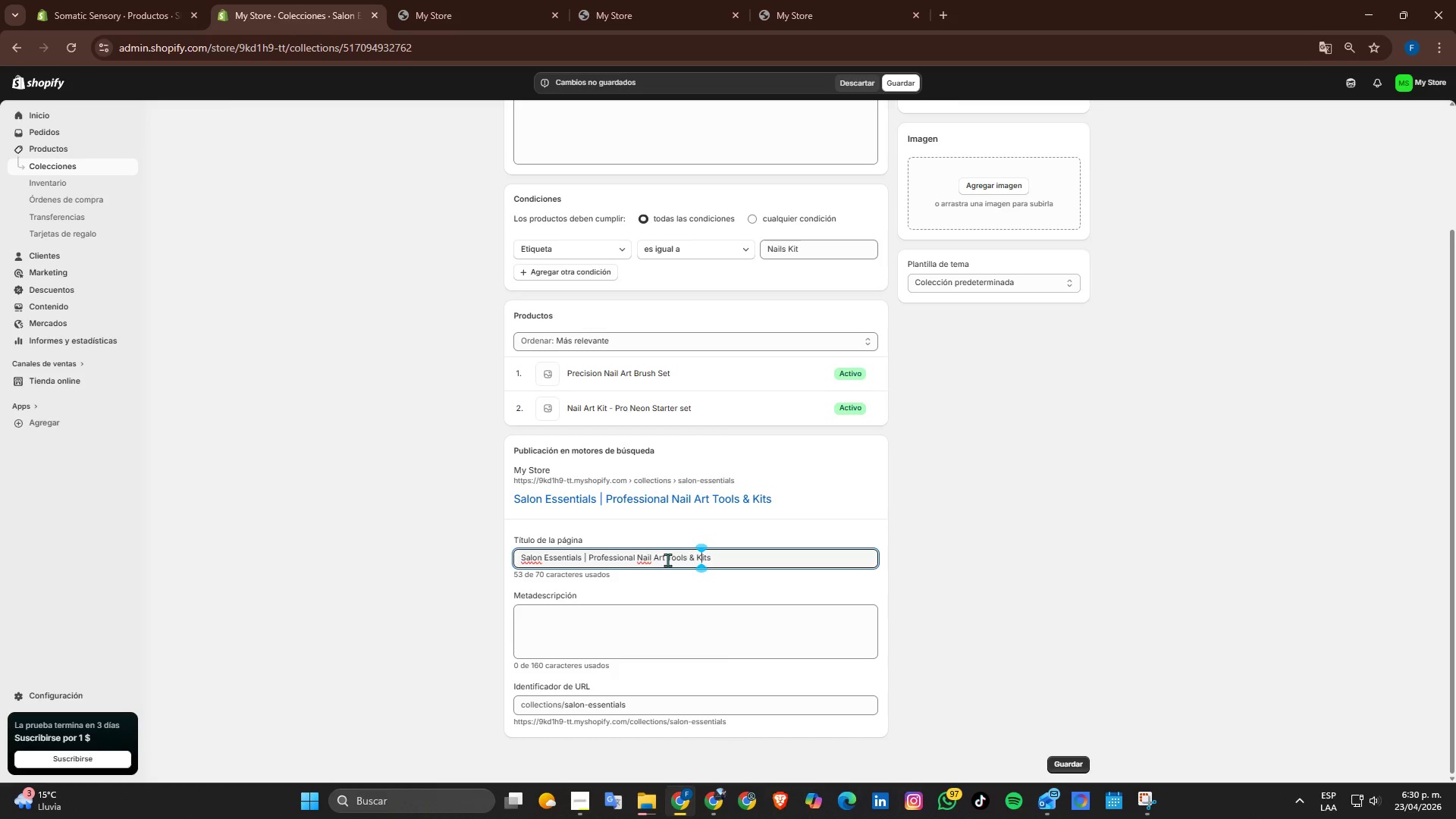 
key(ArrowRight)
 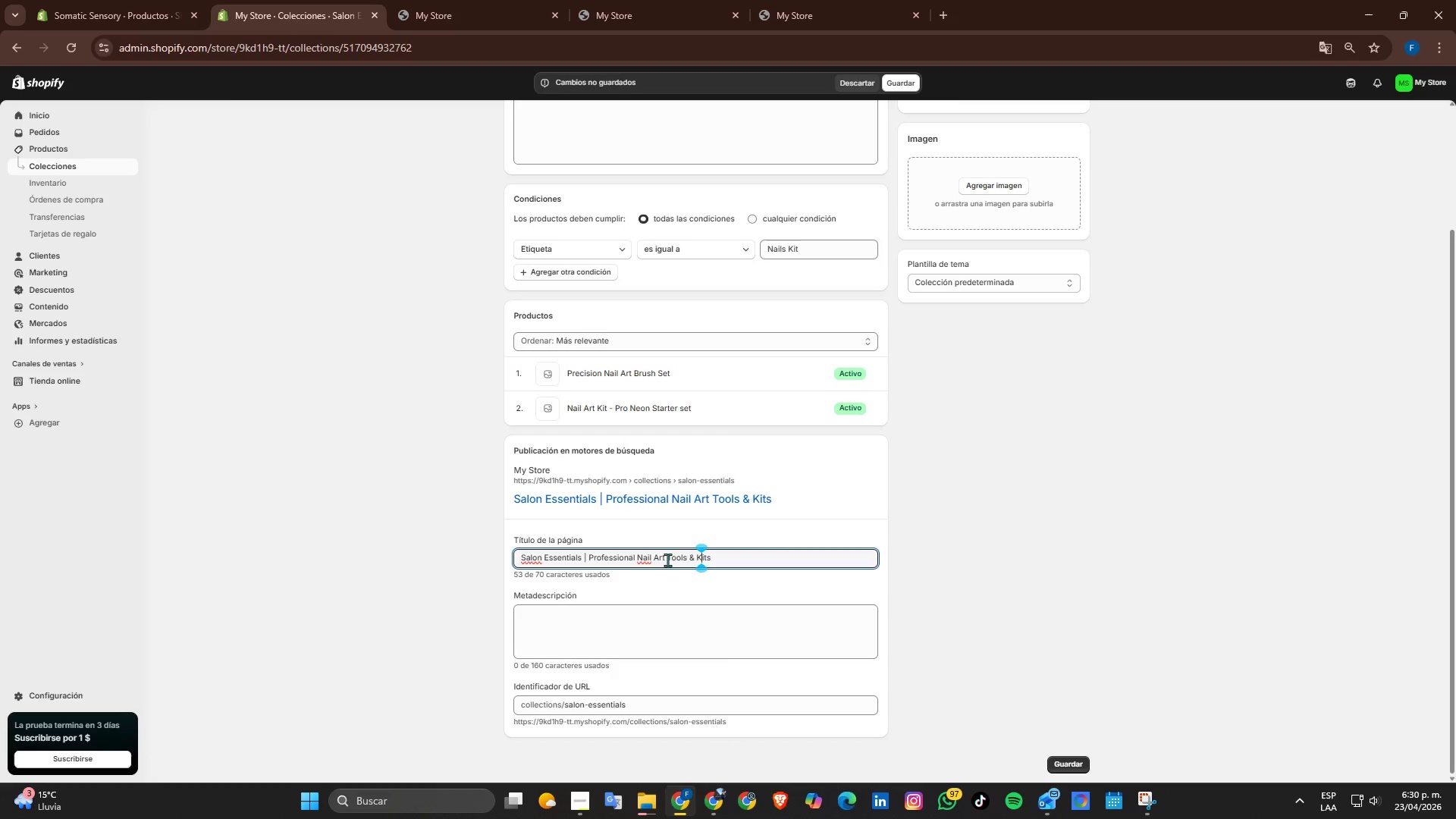 
key(ArrowRight)
 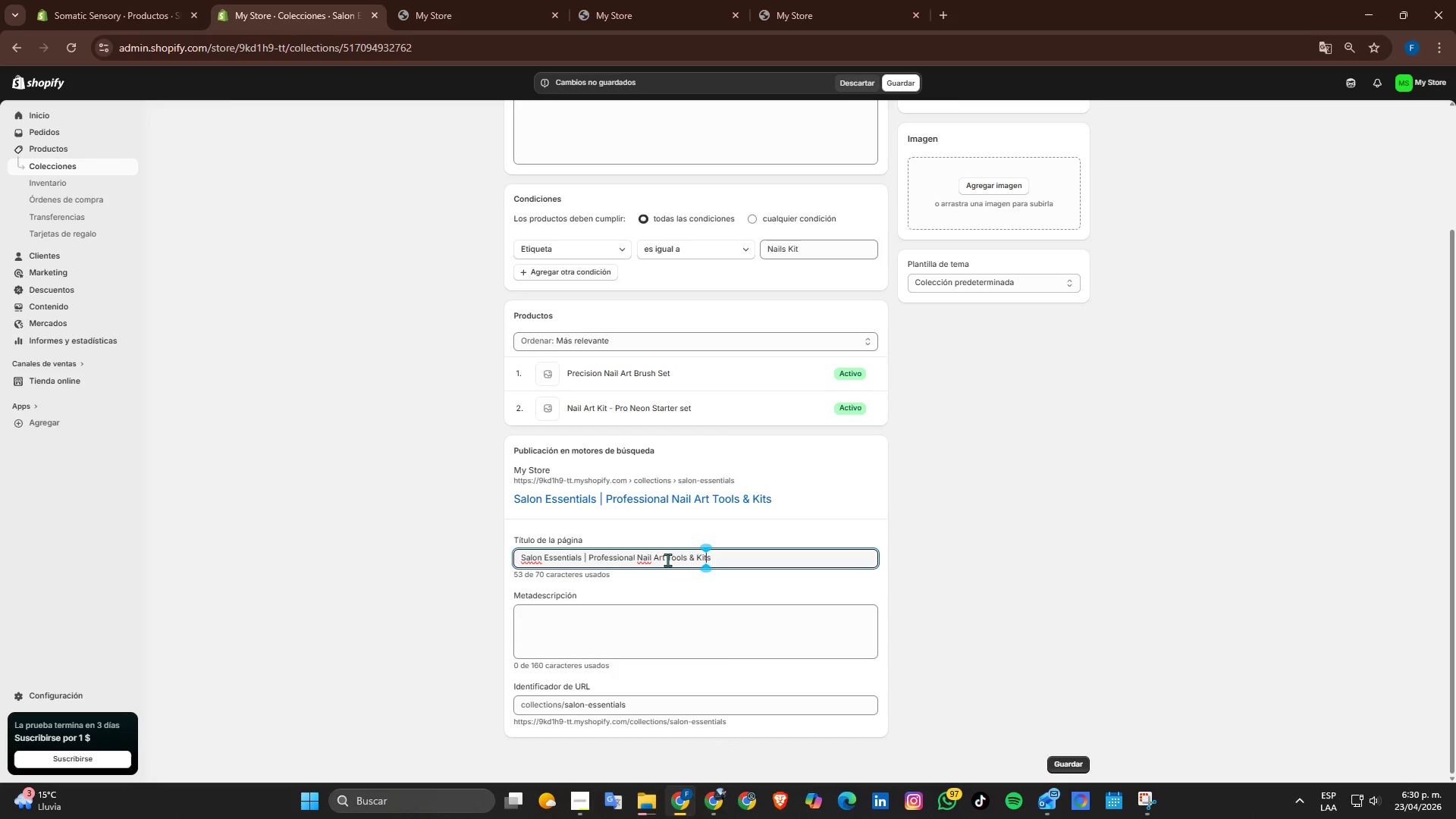 
key(ArrowRight)
 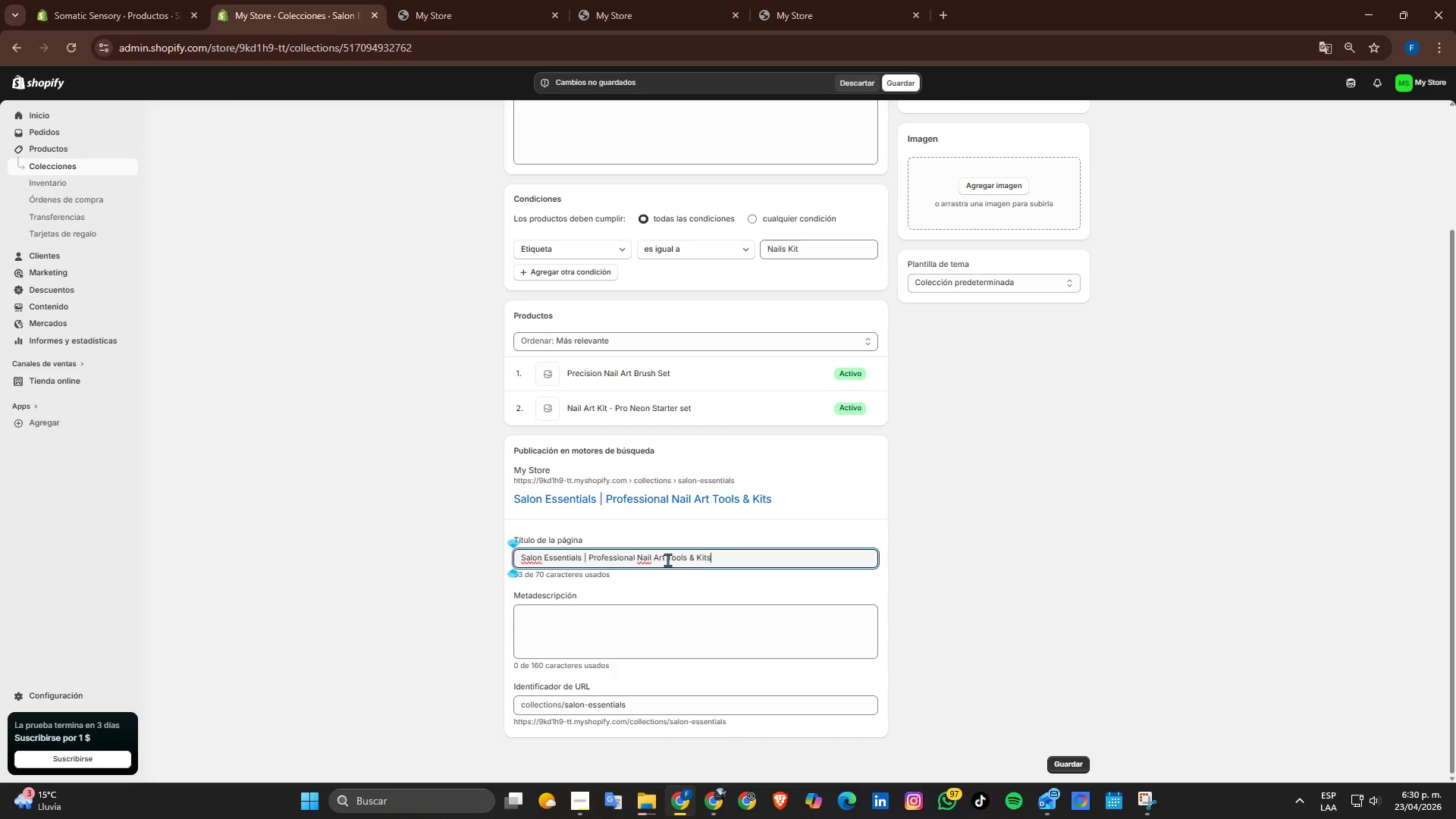 
key(ArrowRight)
 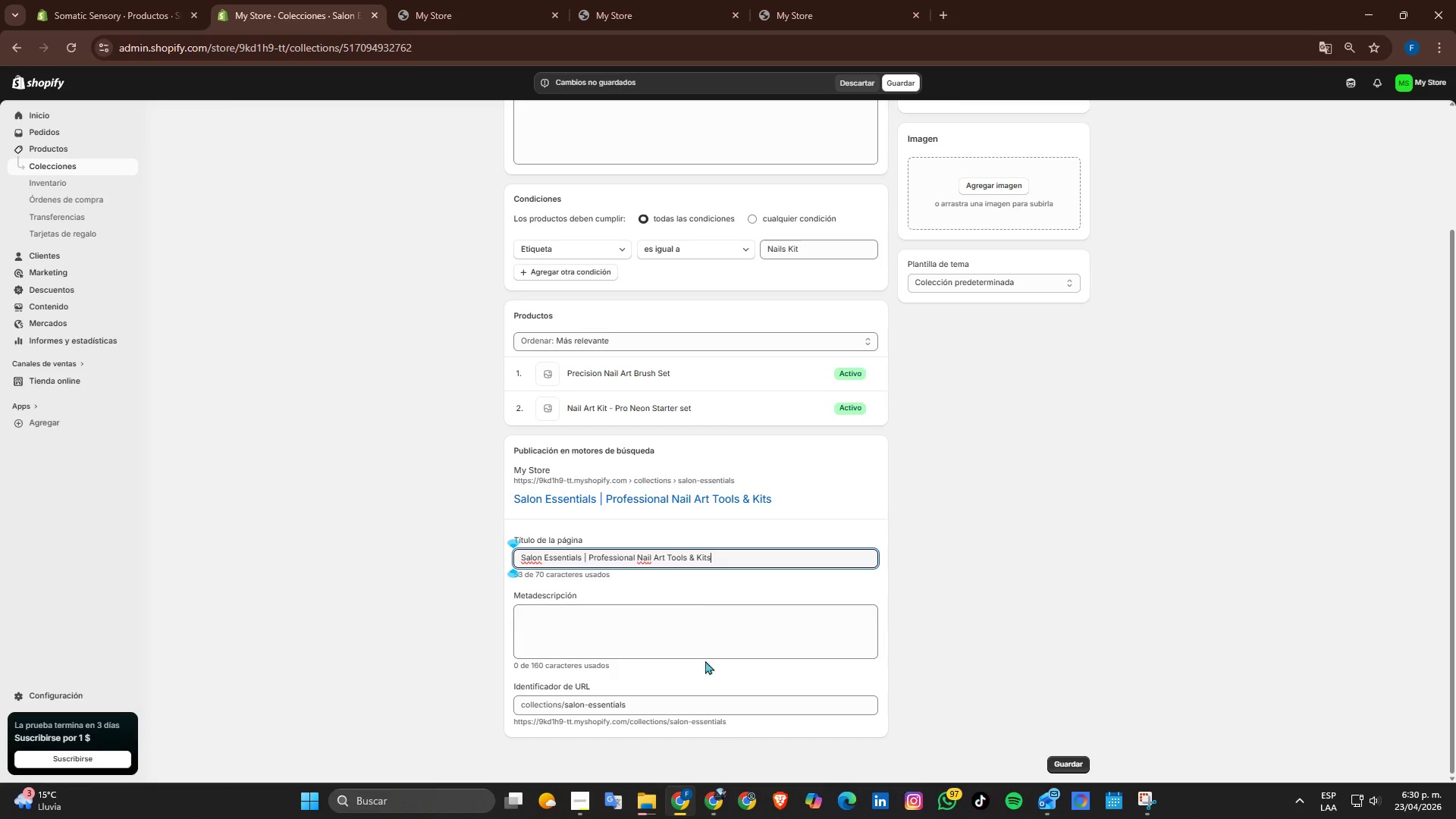 
left_click([695, 639])
 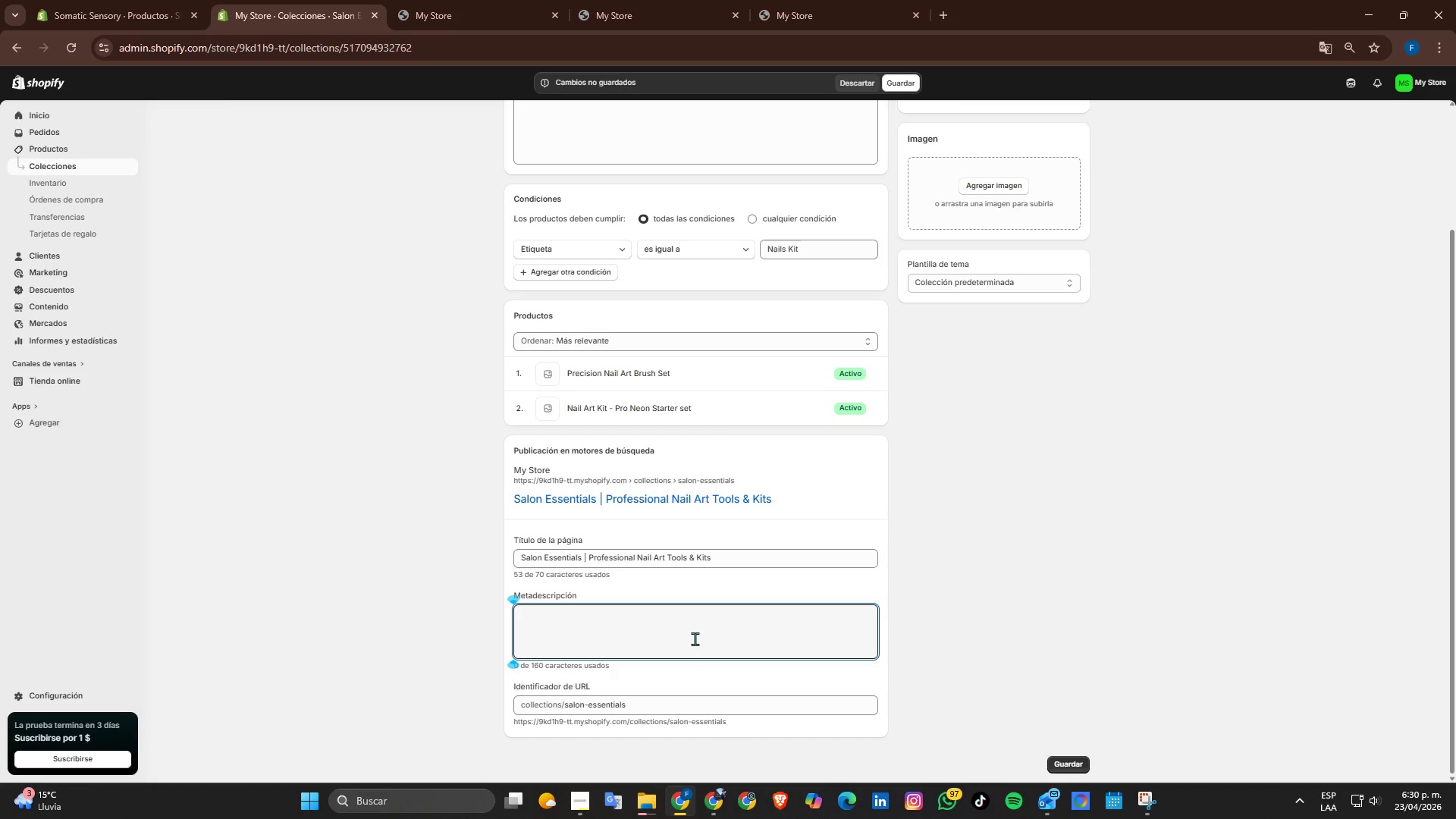 
type(Explore professional nail art tools and kits designed for precision and performance. Essentials S)
key(Backspace)
type(supplies for nail technicians and salon use. )
 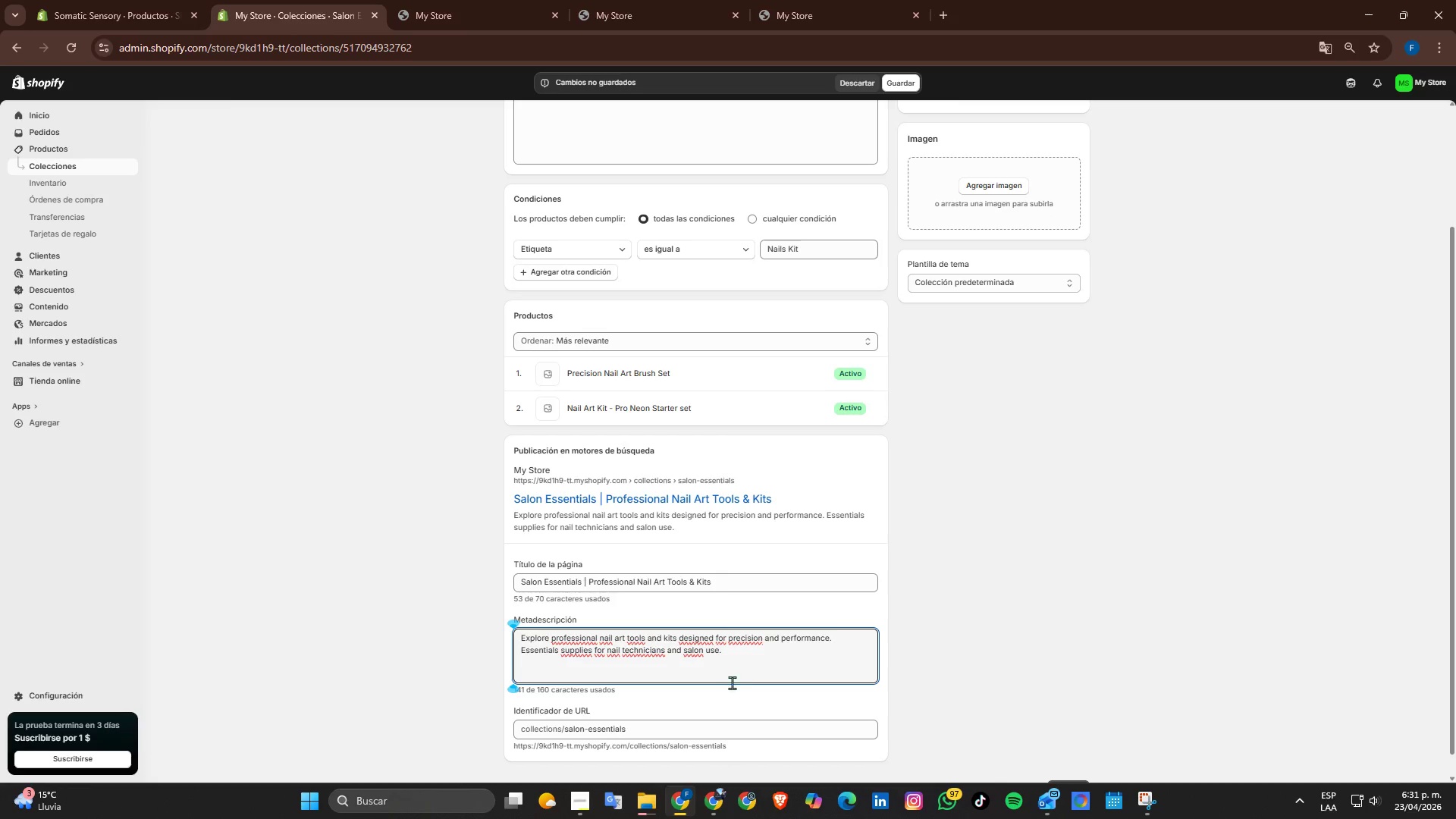 
scroll: coordinate [999, 599], scroll_direction: down, amount: 3.0
 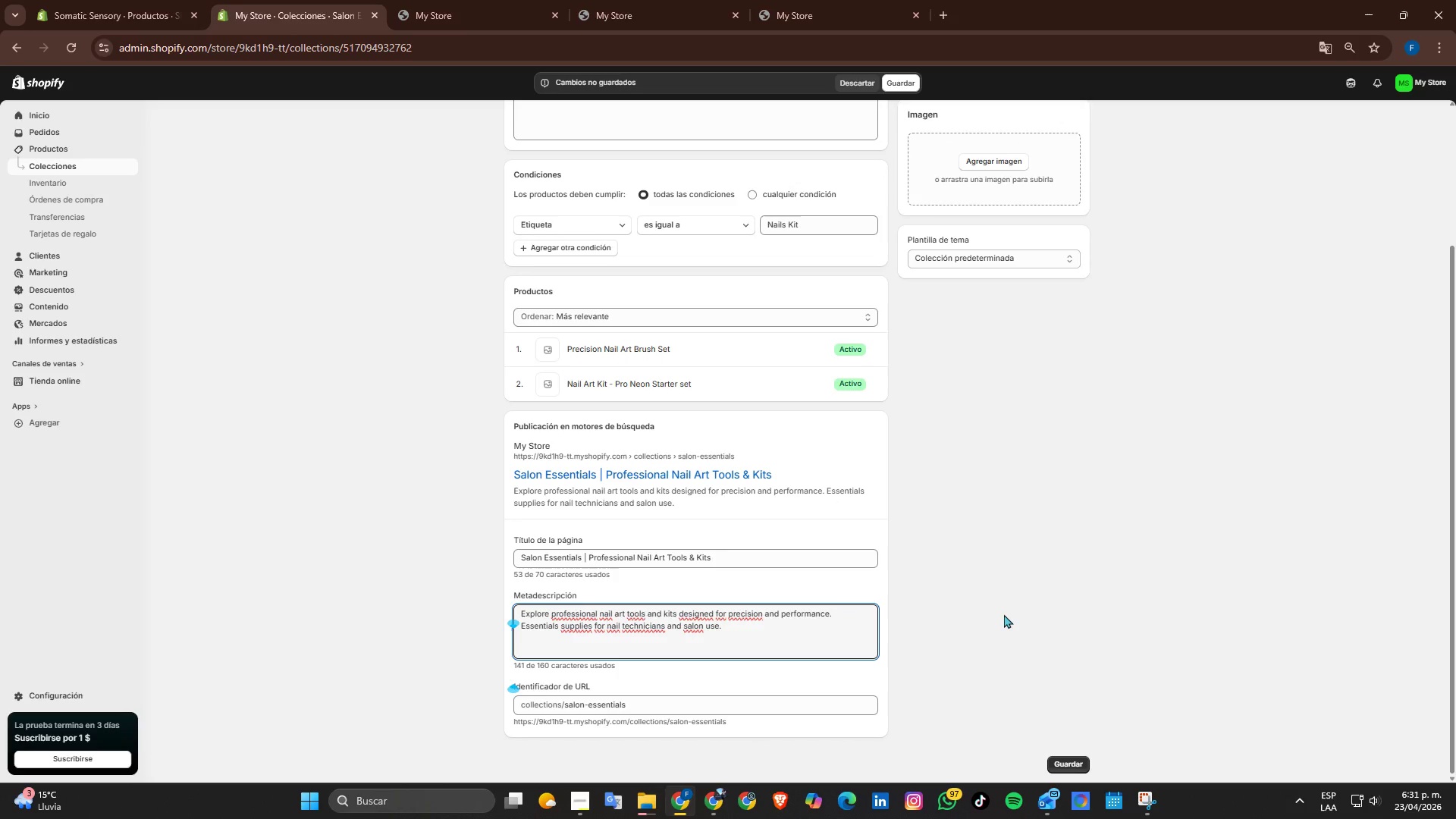 
scroll: coordinate [1004, 616], scroll_direction: up, amount: 5.0
 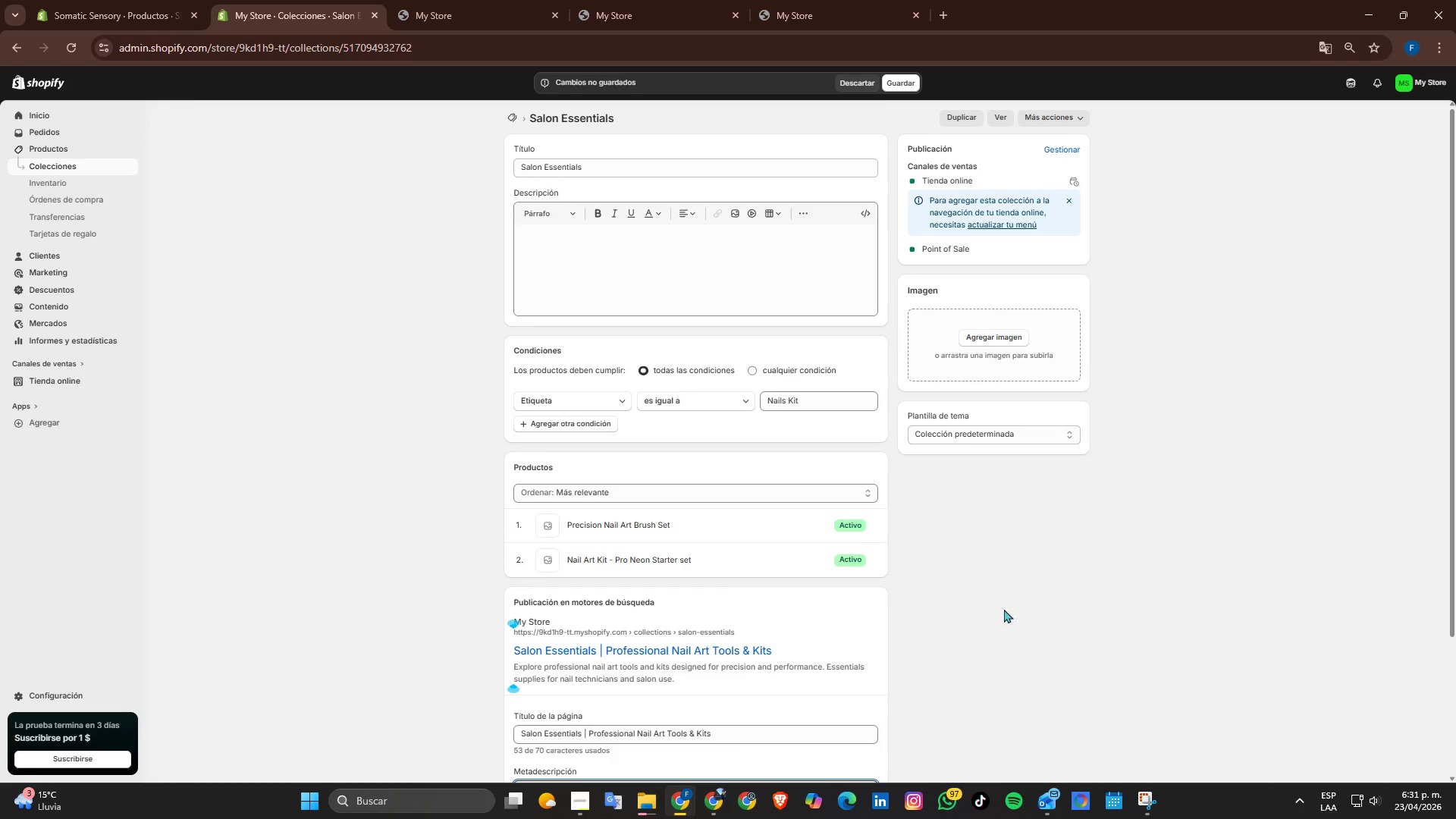 
scroll: coordinate [1004, 609], scroll_direction: down, amount: 4.0
 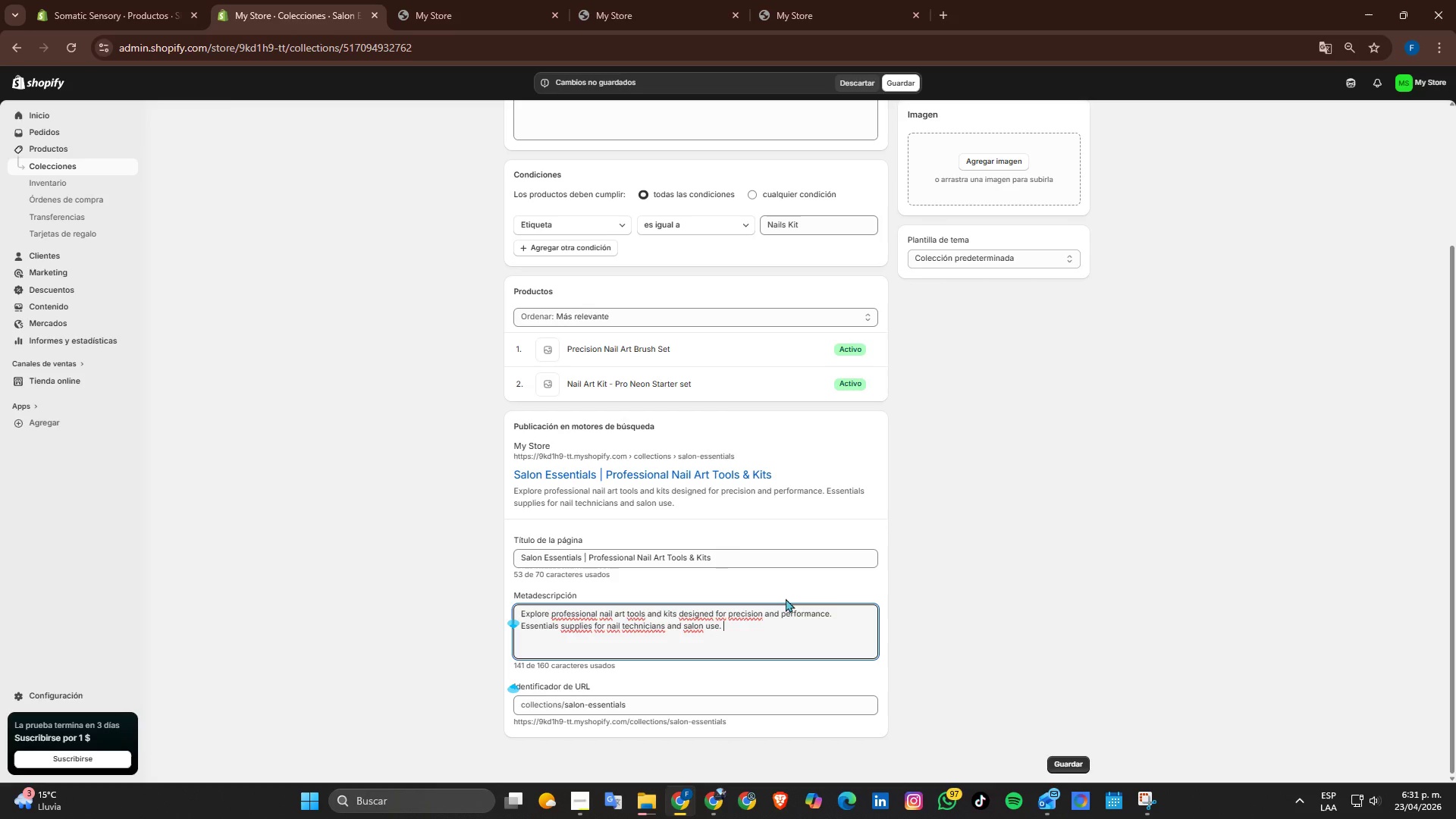 
wait(30.95)
 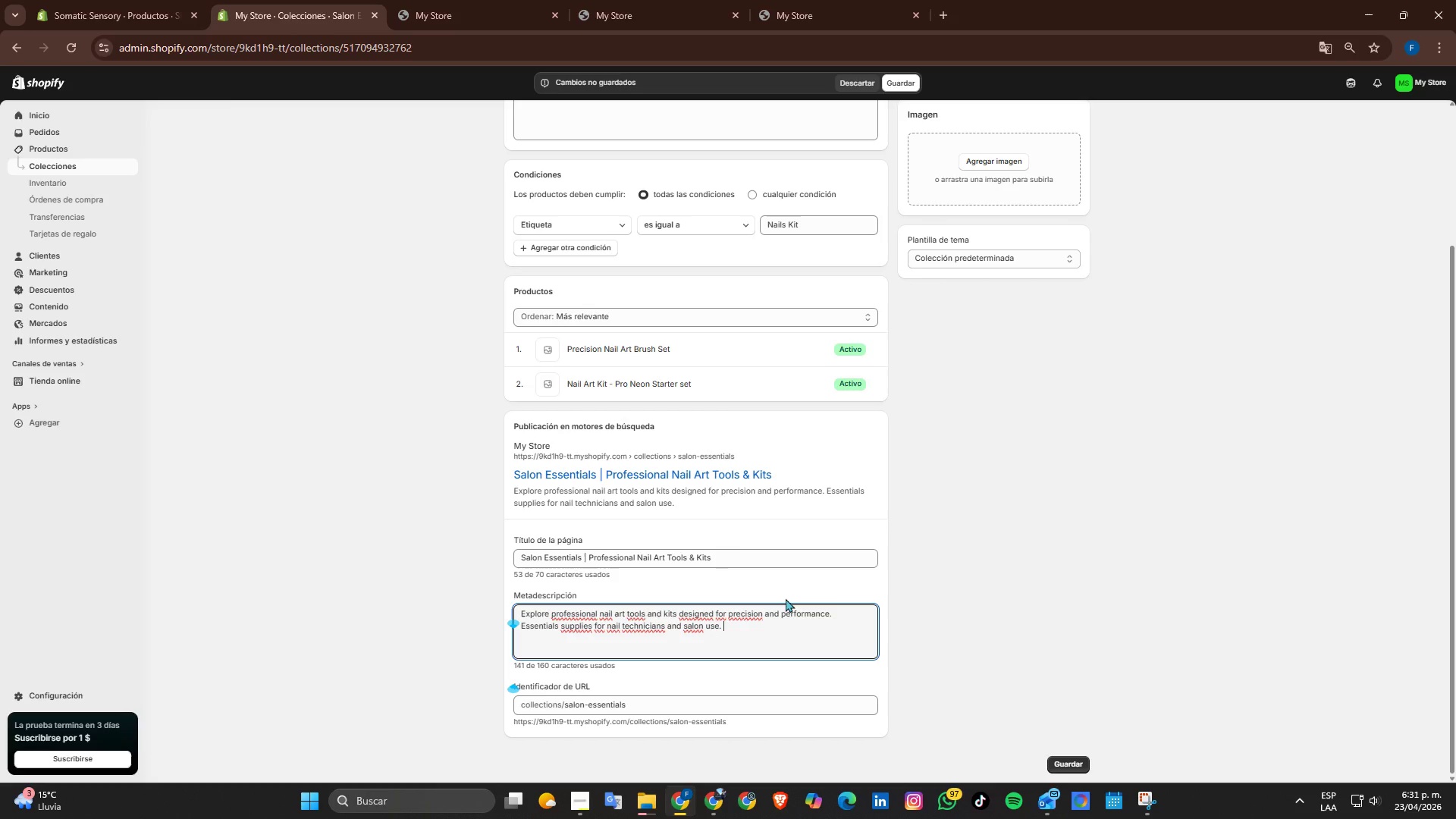 
left_click([1065, 761])
 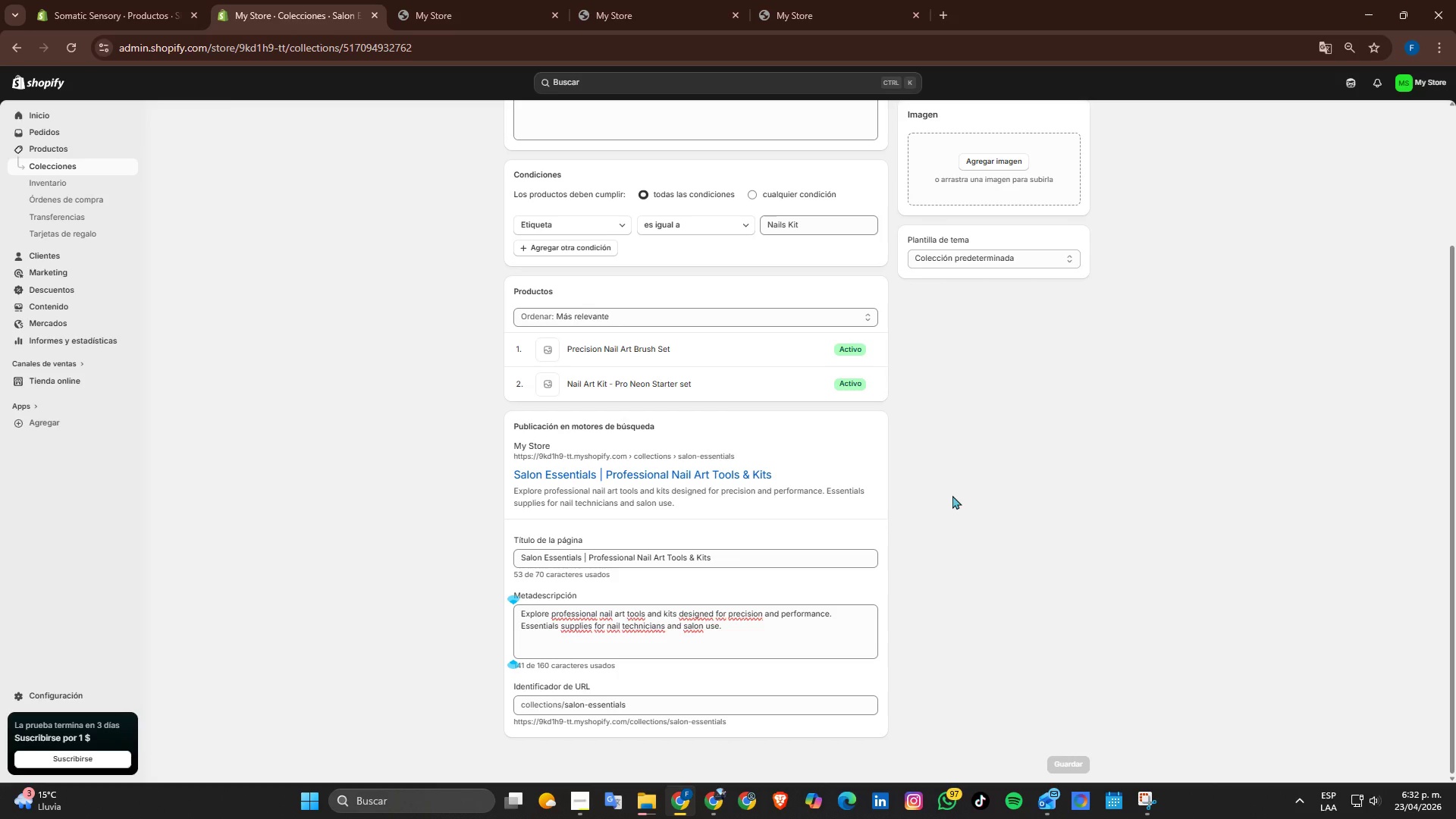 
scroll: coordinate [711, 372], scroll_direction: up, amount: 11.0
 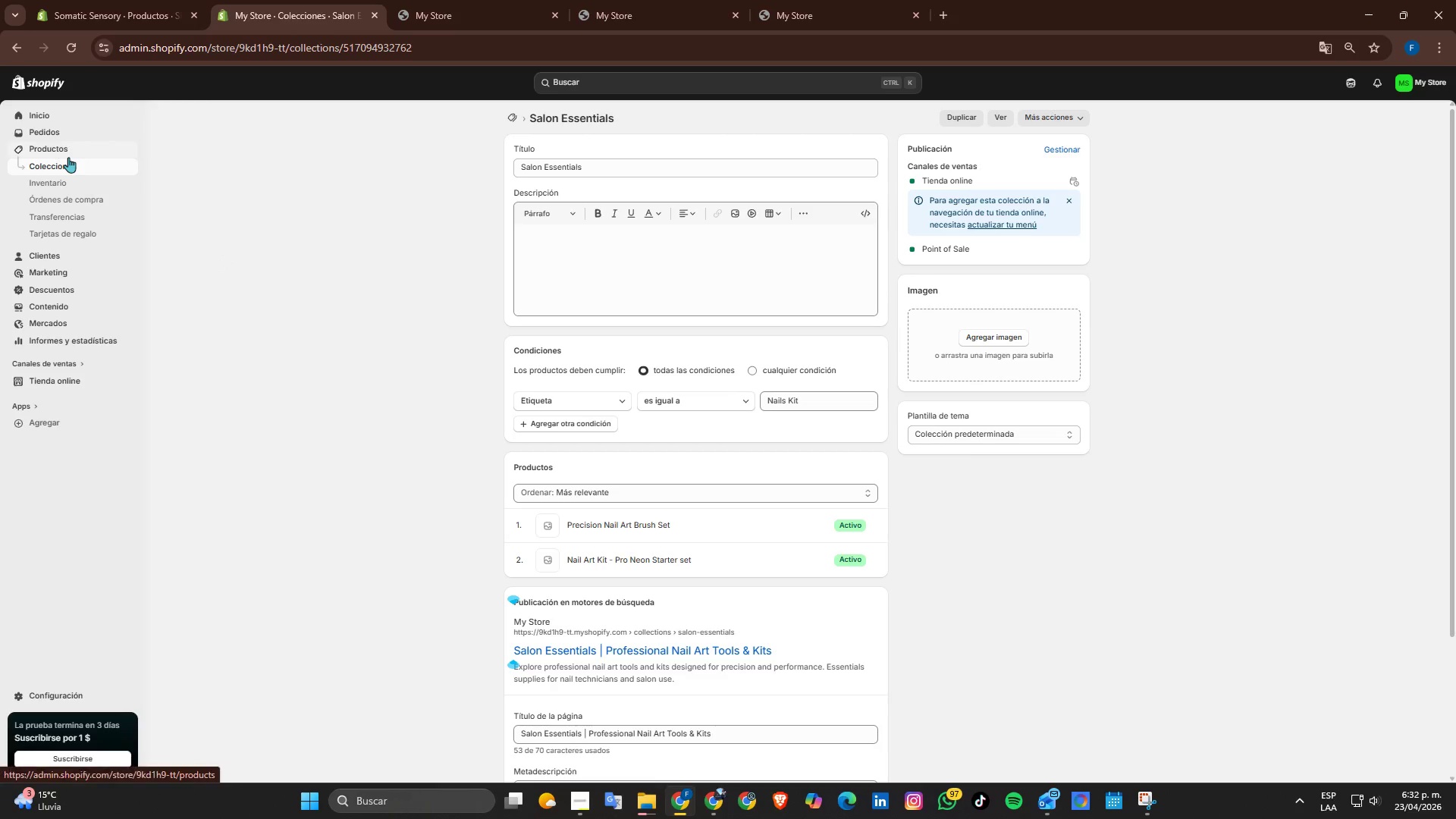 
left_click([59, 164])
 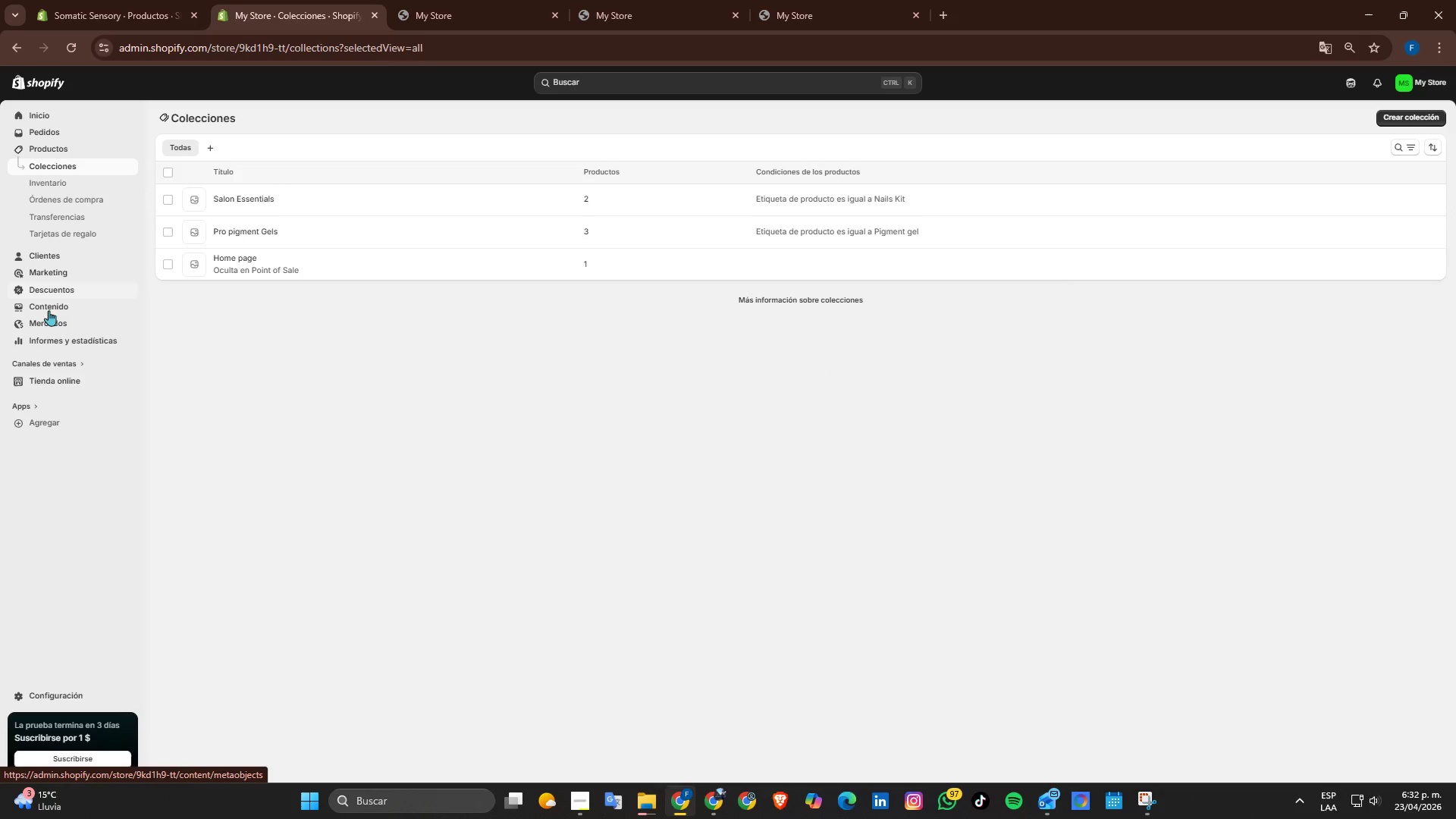 
left_click([65, 305])
 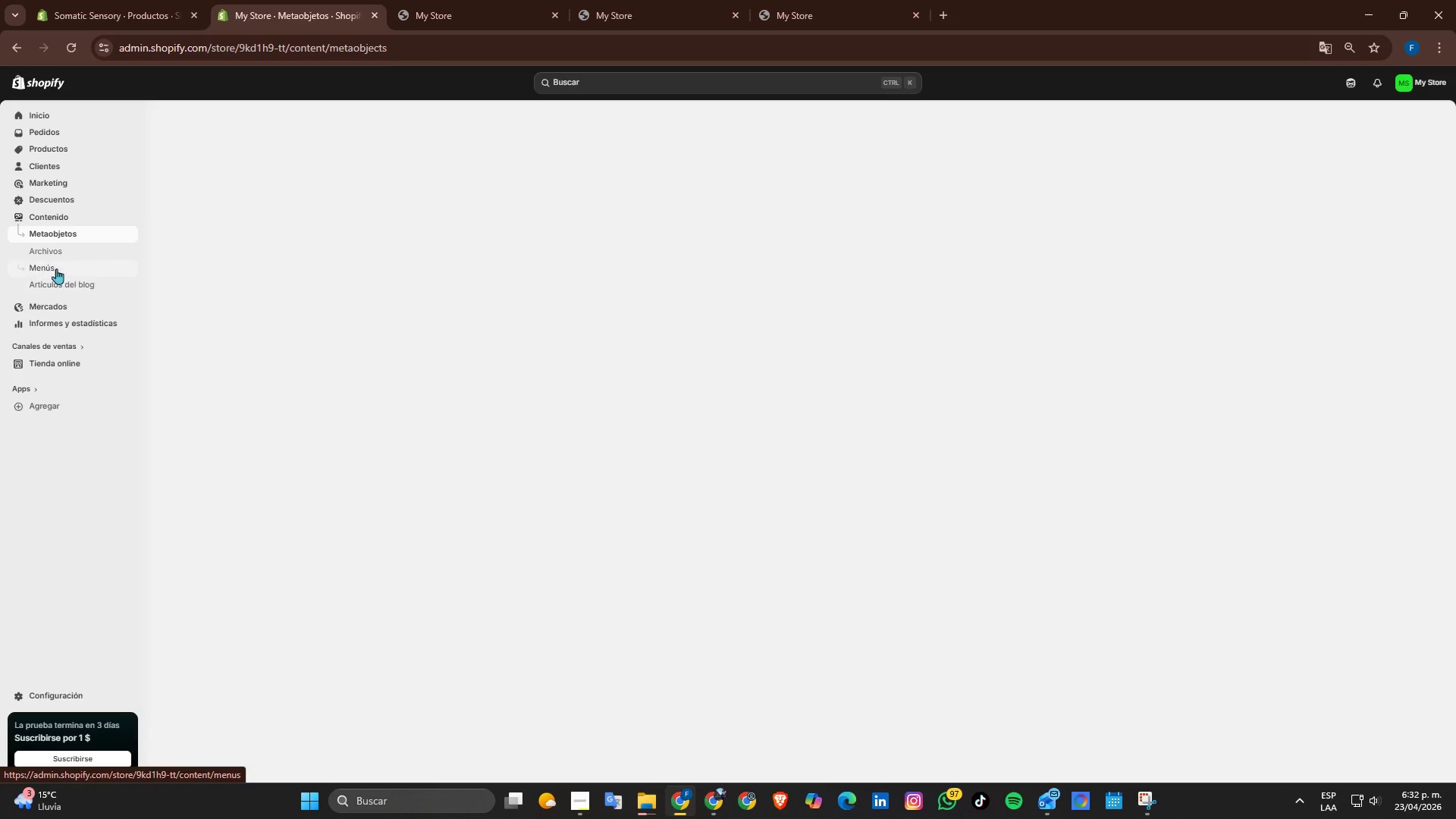 
left_click([55, 267])
 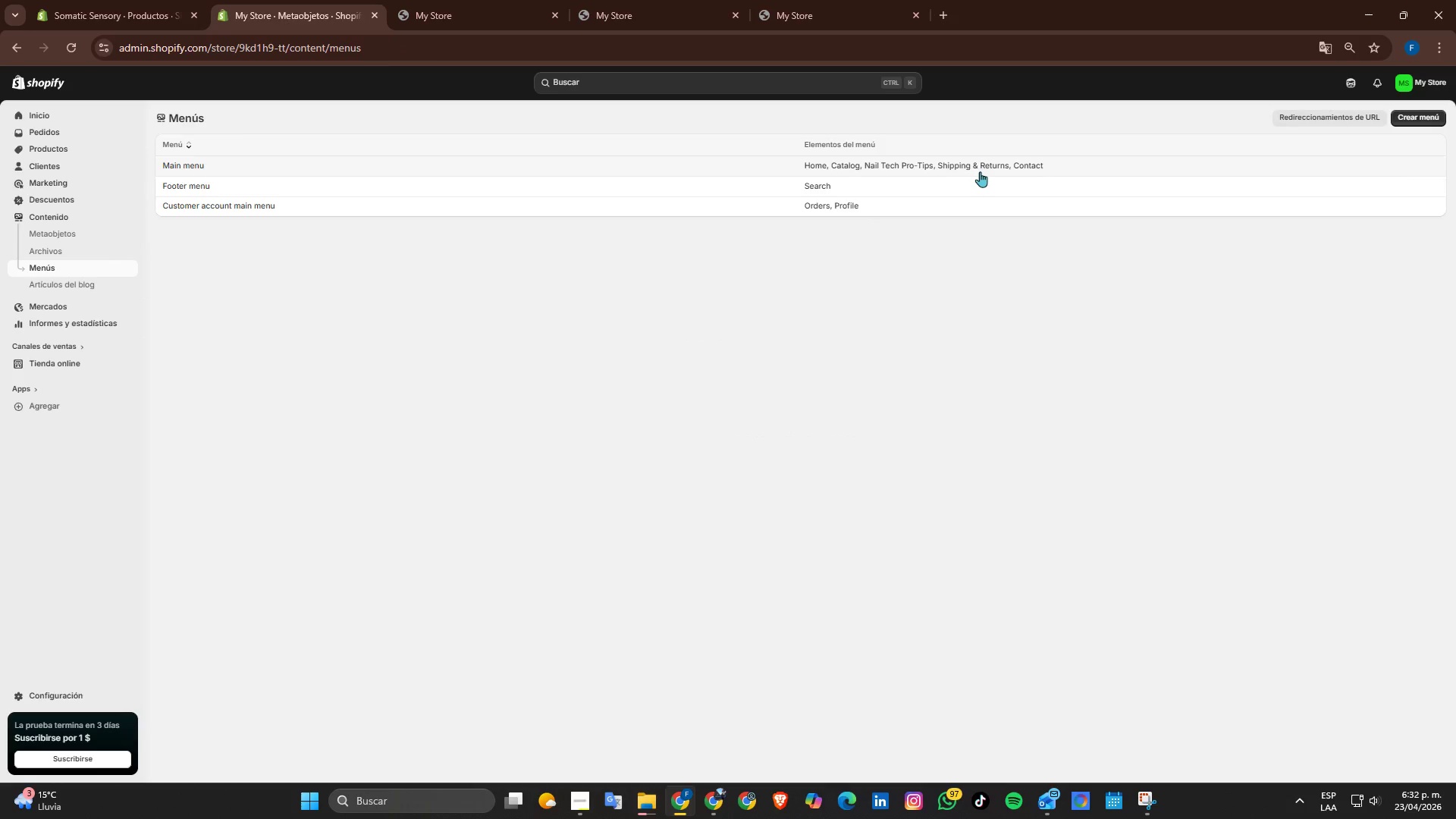 
wait(5.67)
 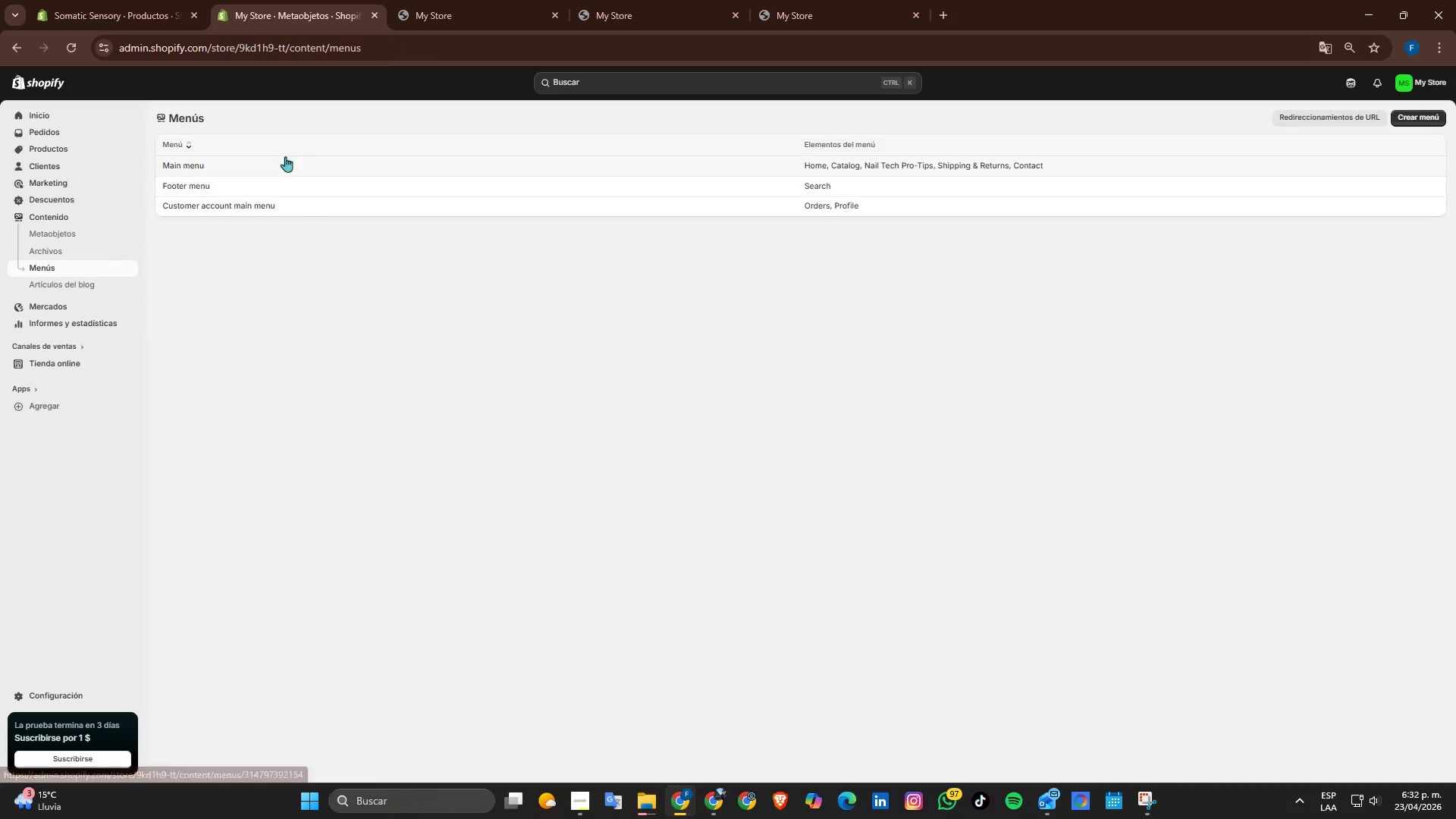 
left_click([854, 167])
 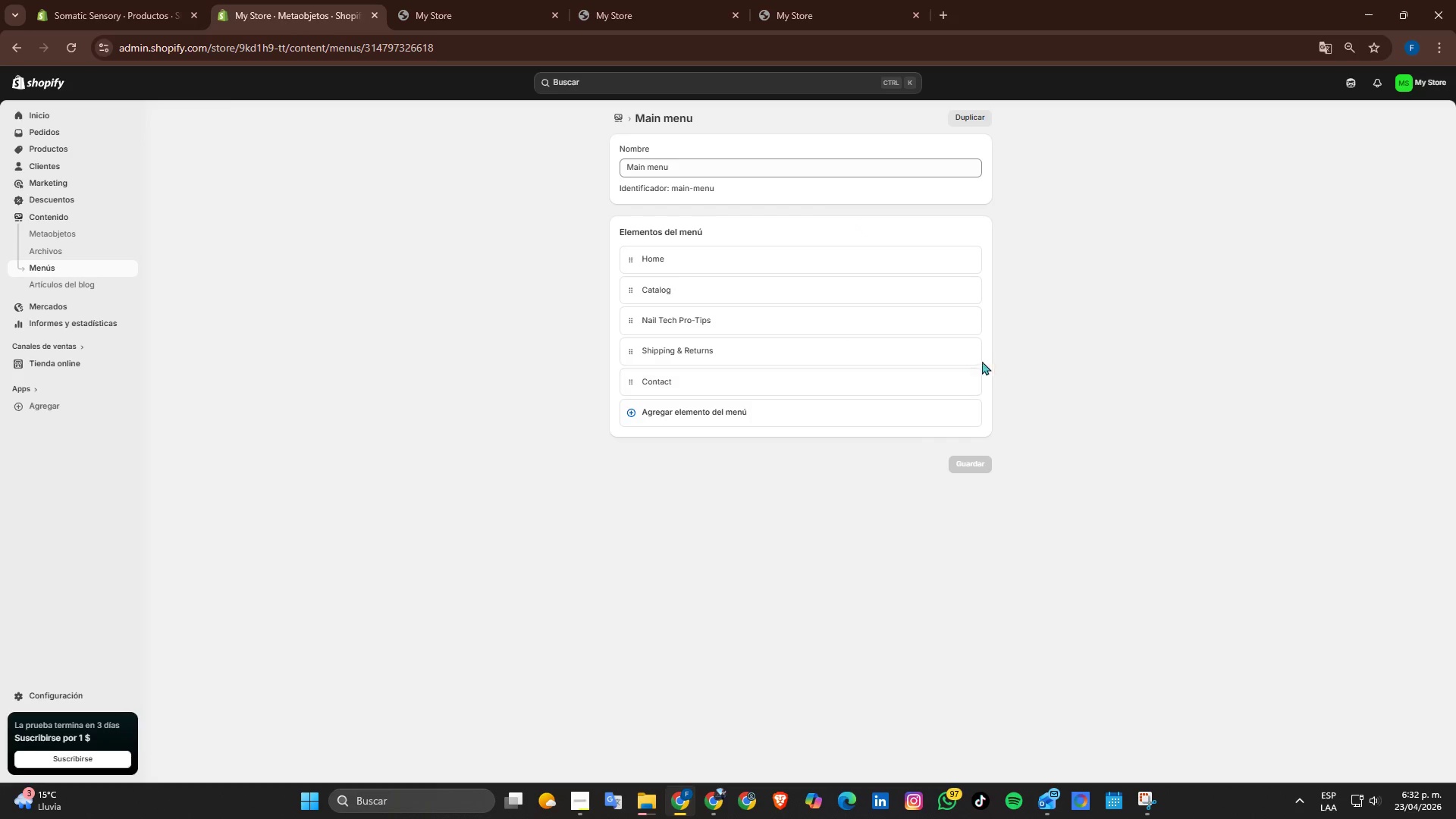 
left_click([716, 416])
 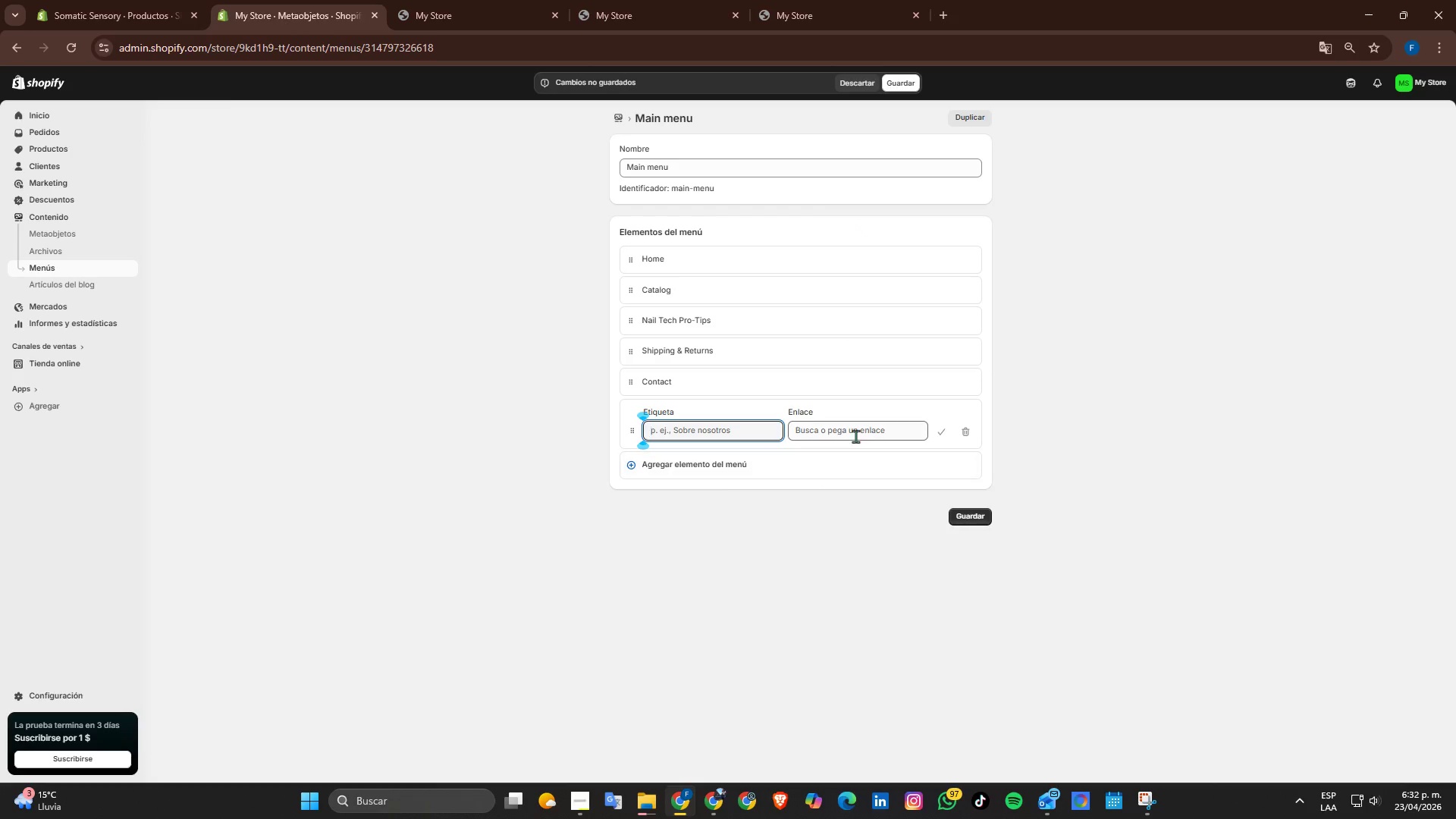 
left_click([855, 436])
 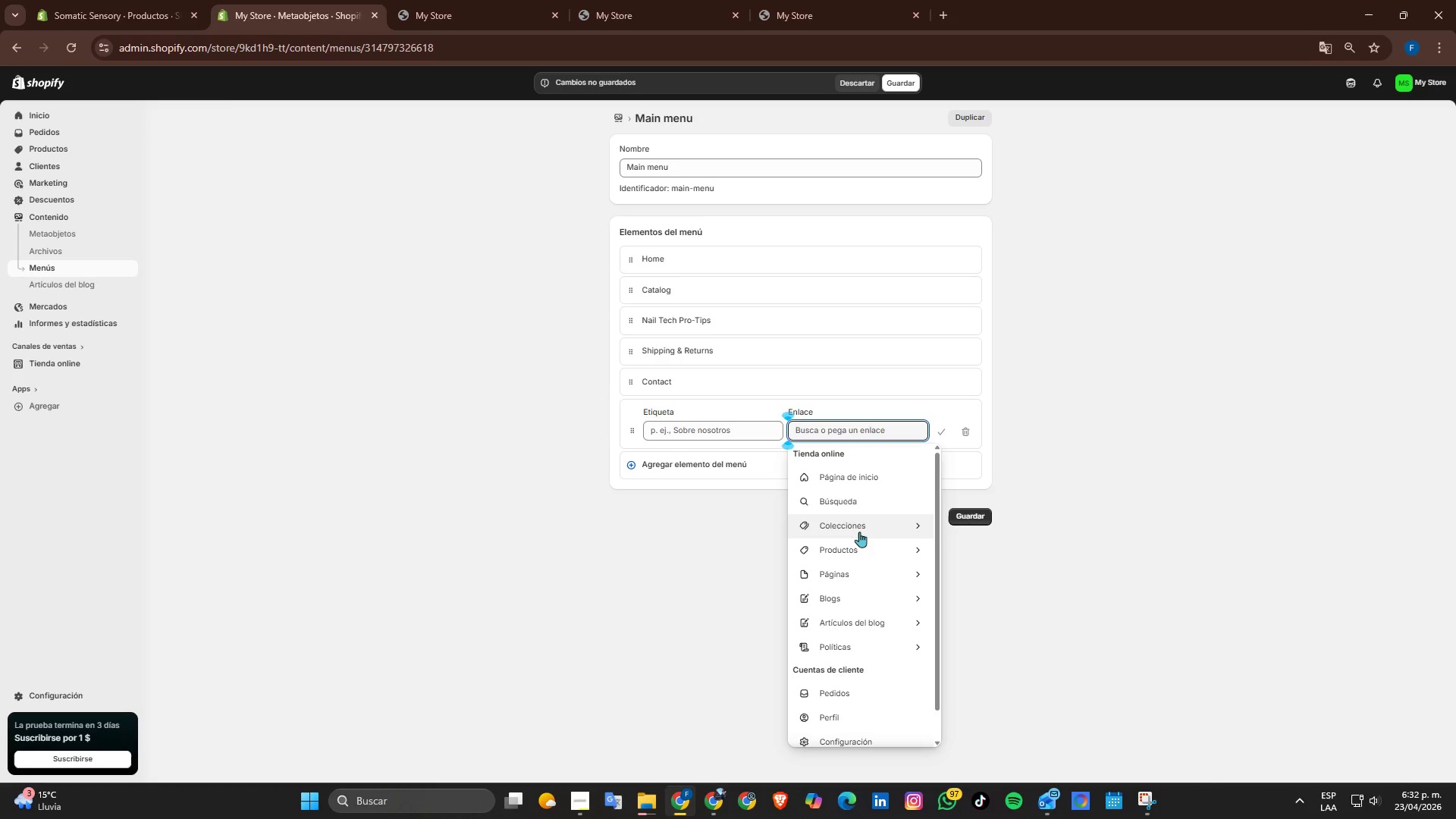 
wait(10.02)
 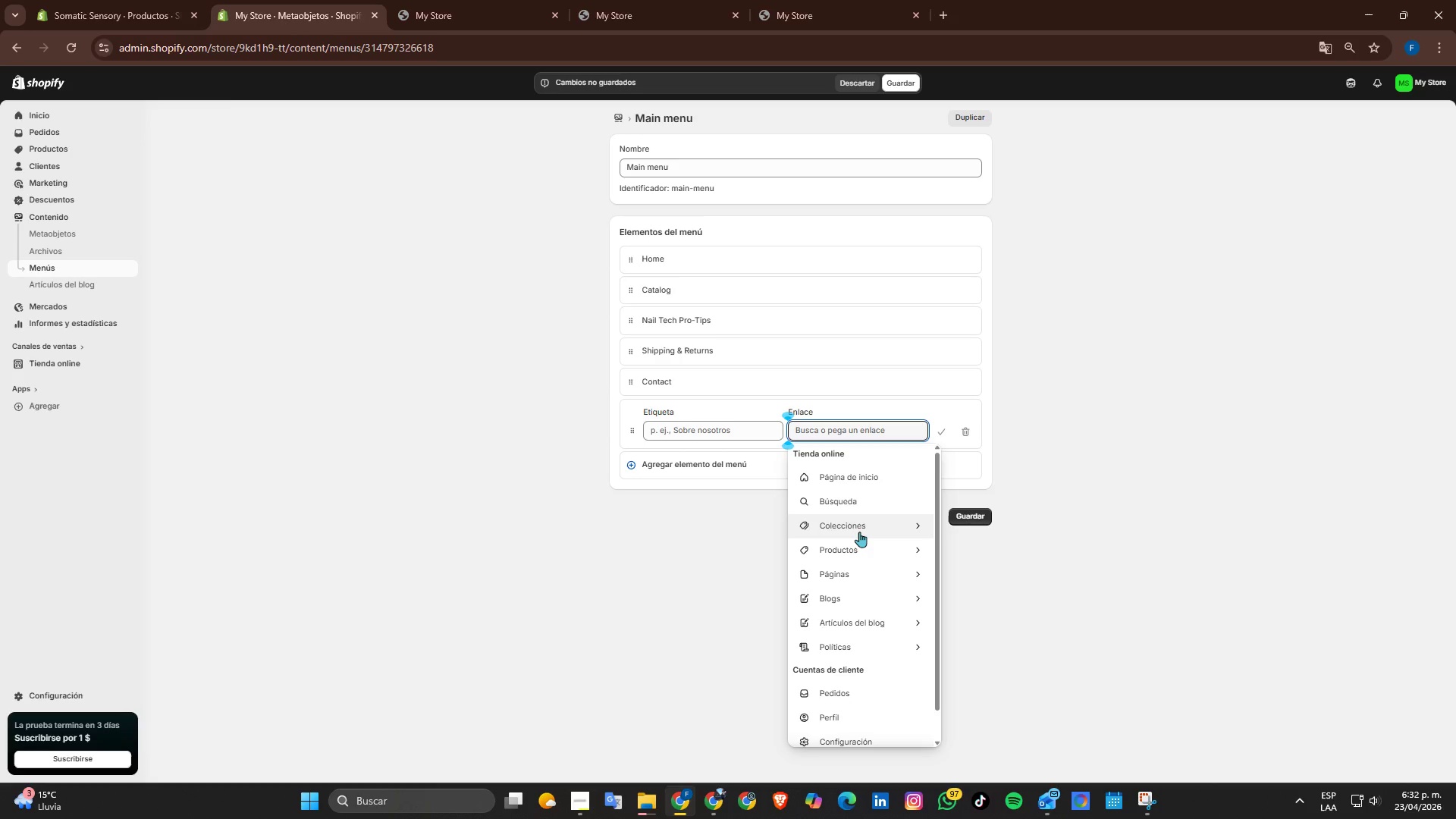 
left_click([686, 522])
 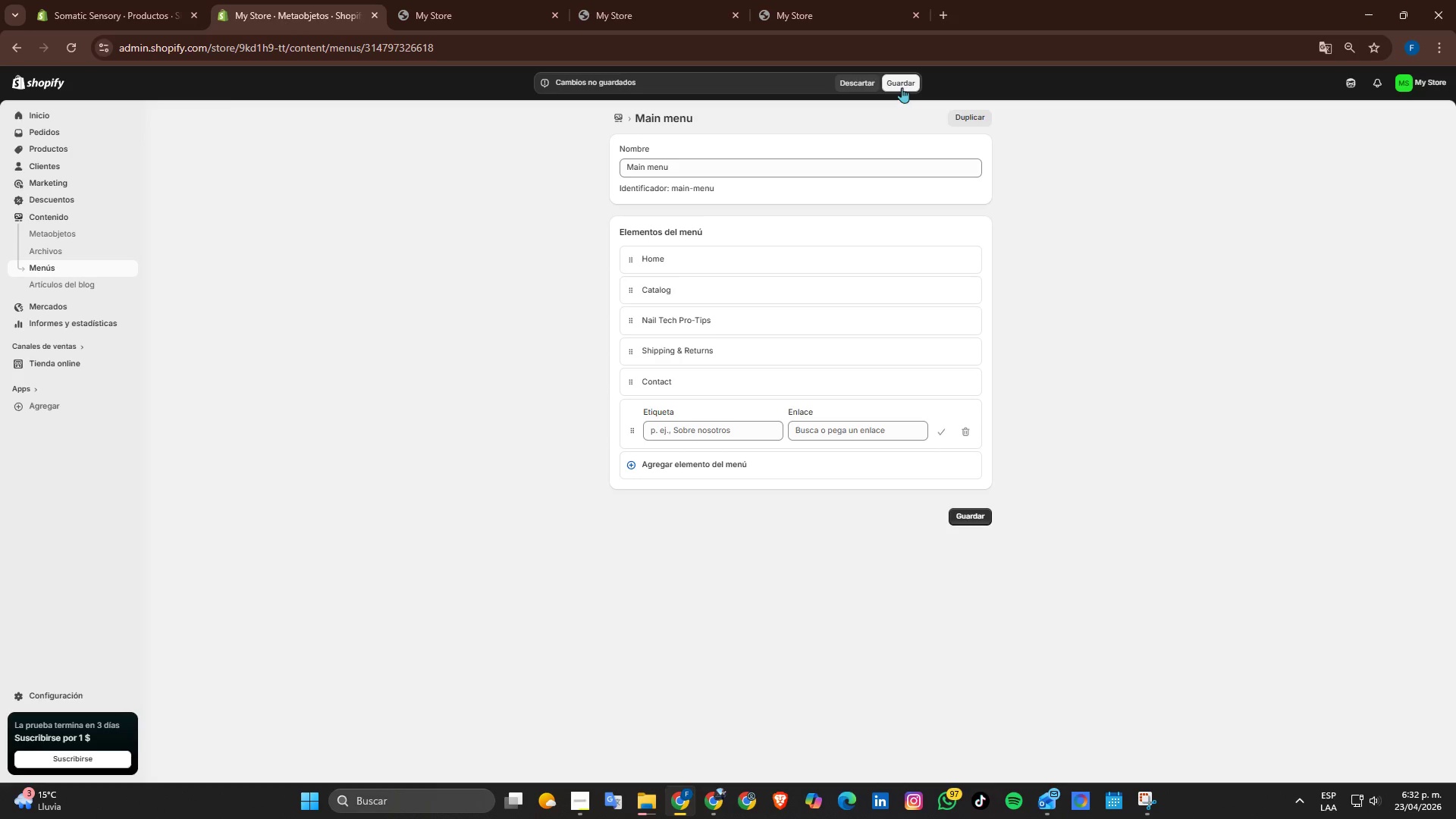 
left_click([902, 87])
 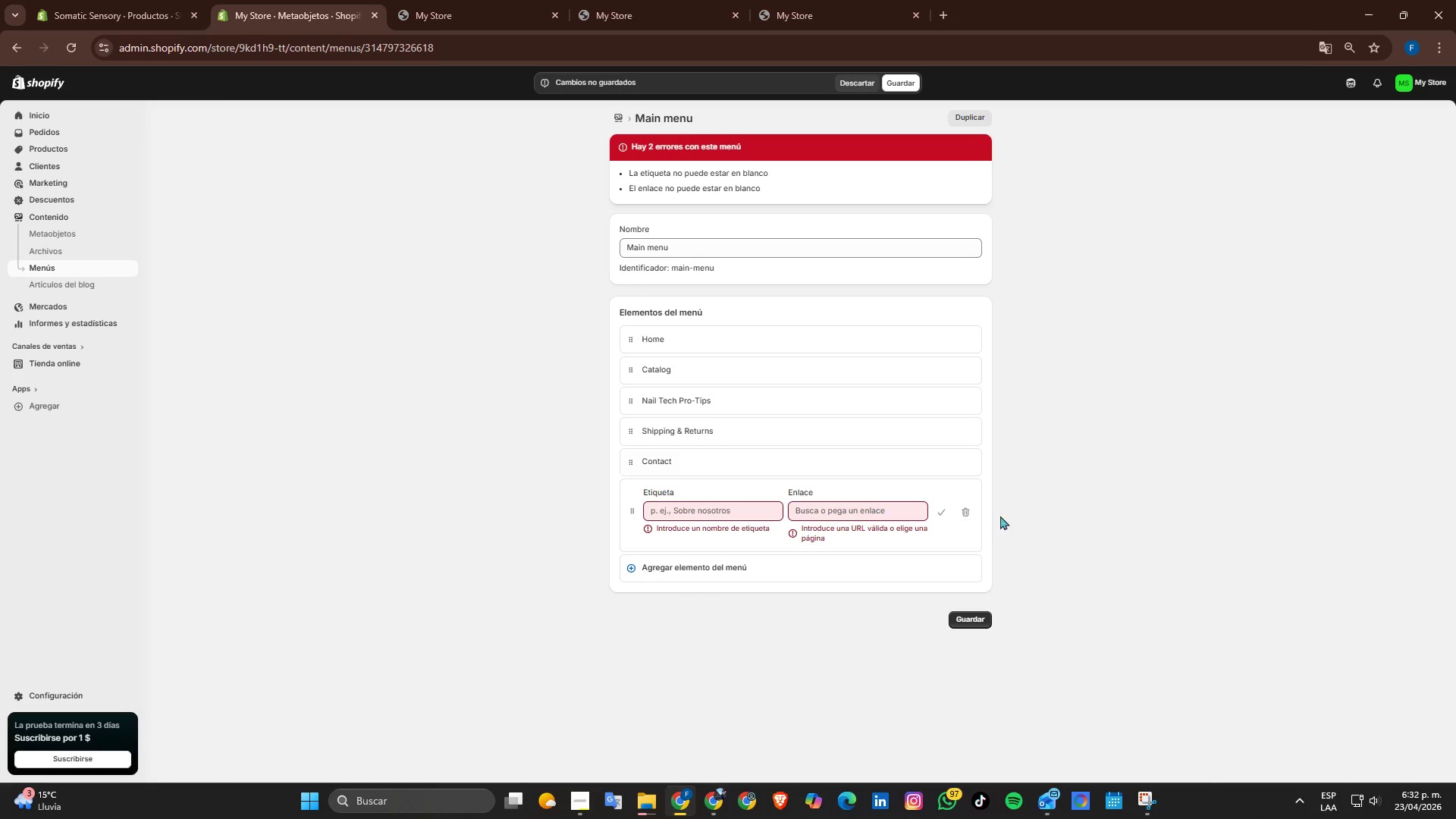 
left_click([965, 514])
 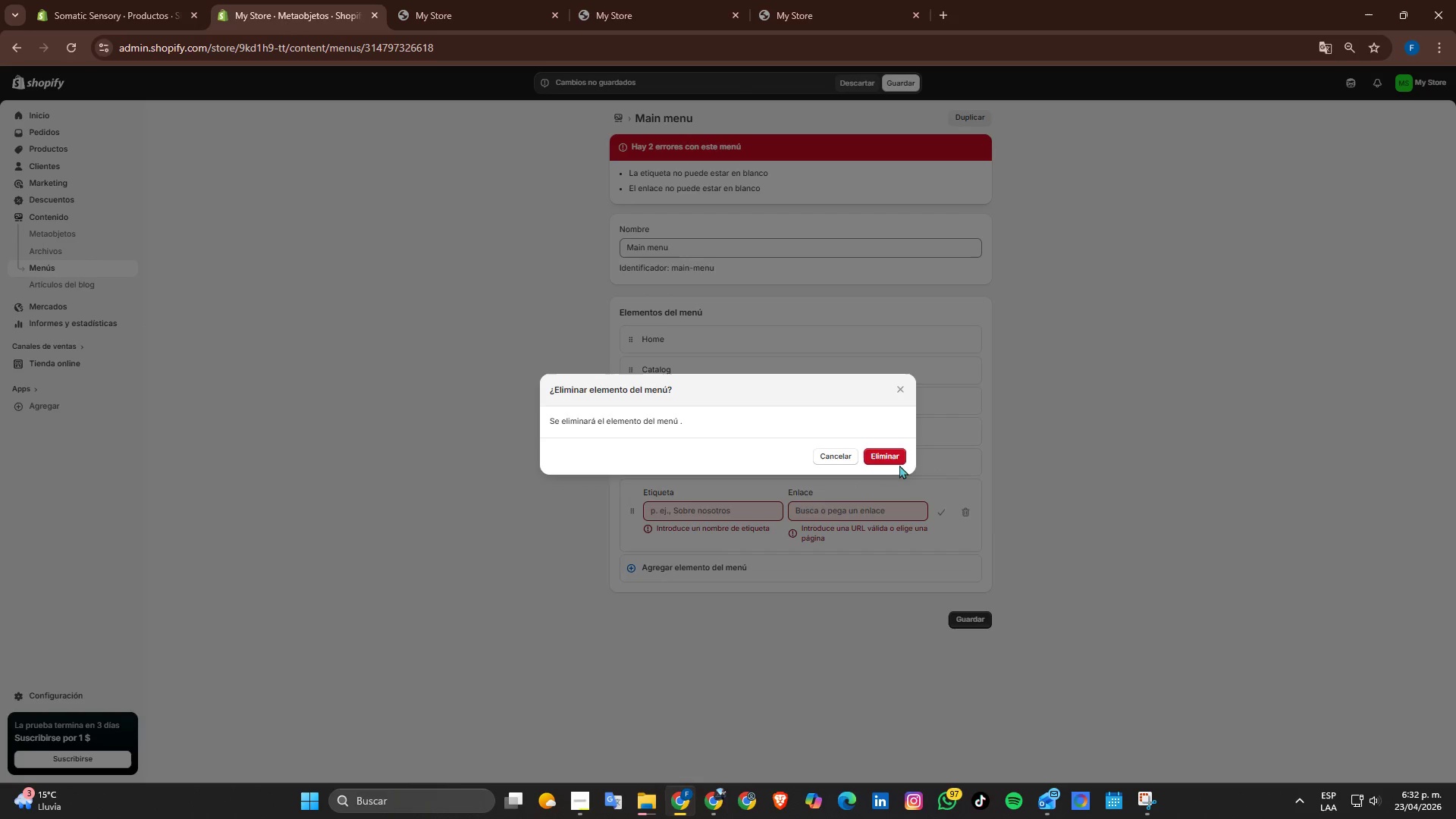 
left_click([899, 463])
 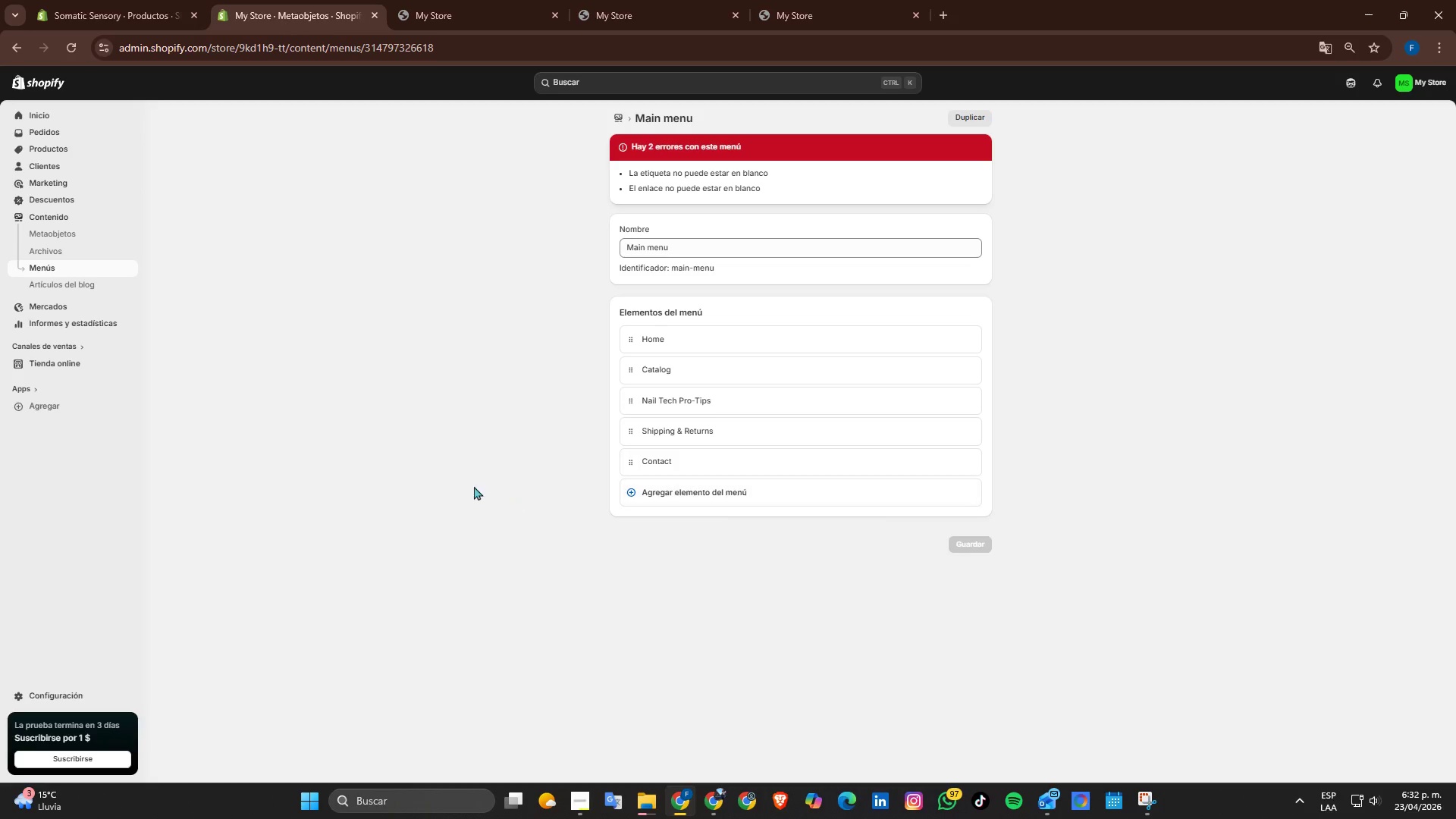 
scroll: coordinate [466, 475], scroll_direction: up, amount: 2.0
 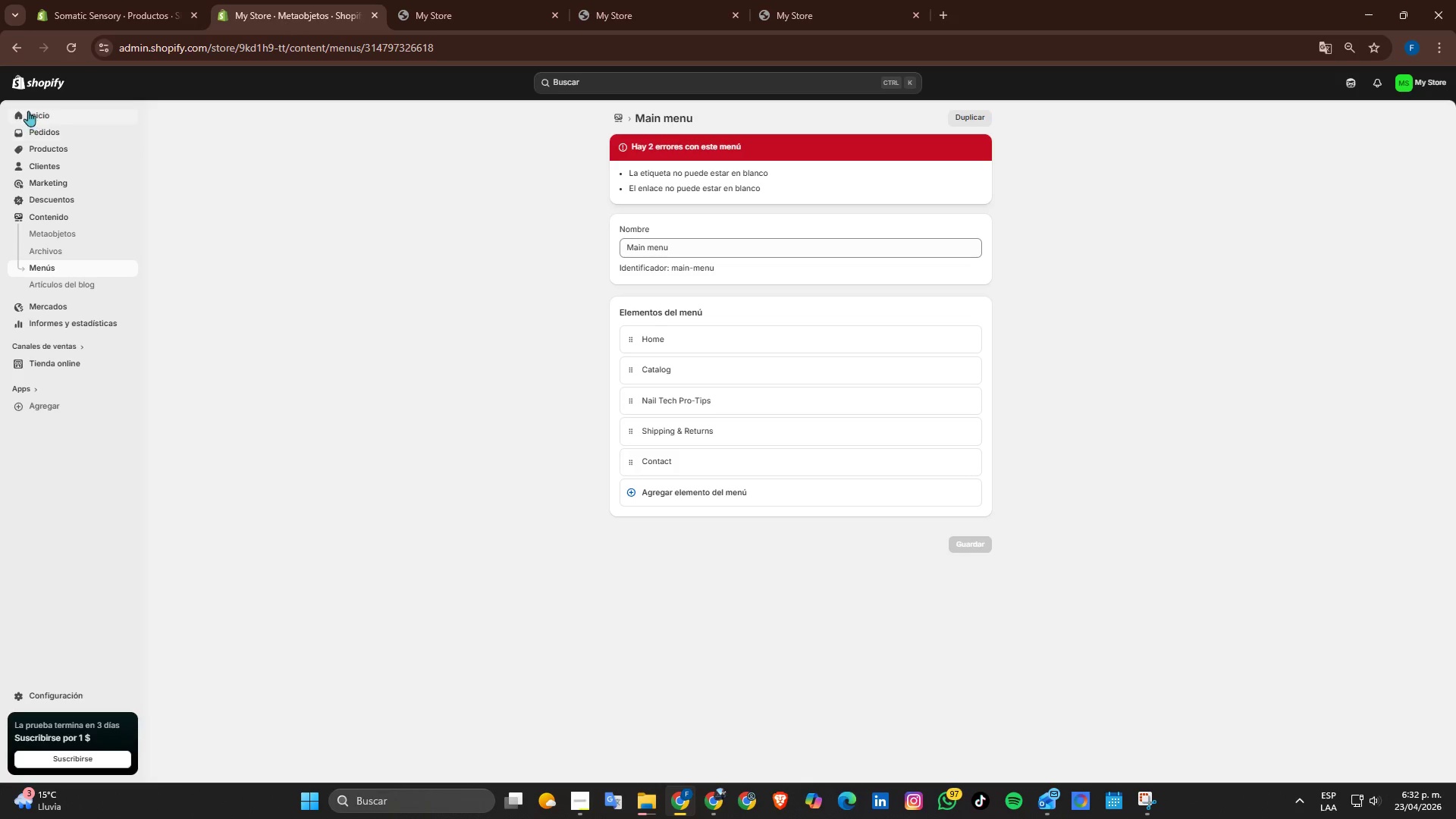 